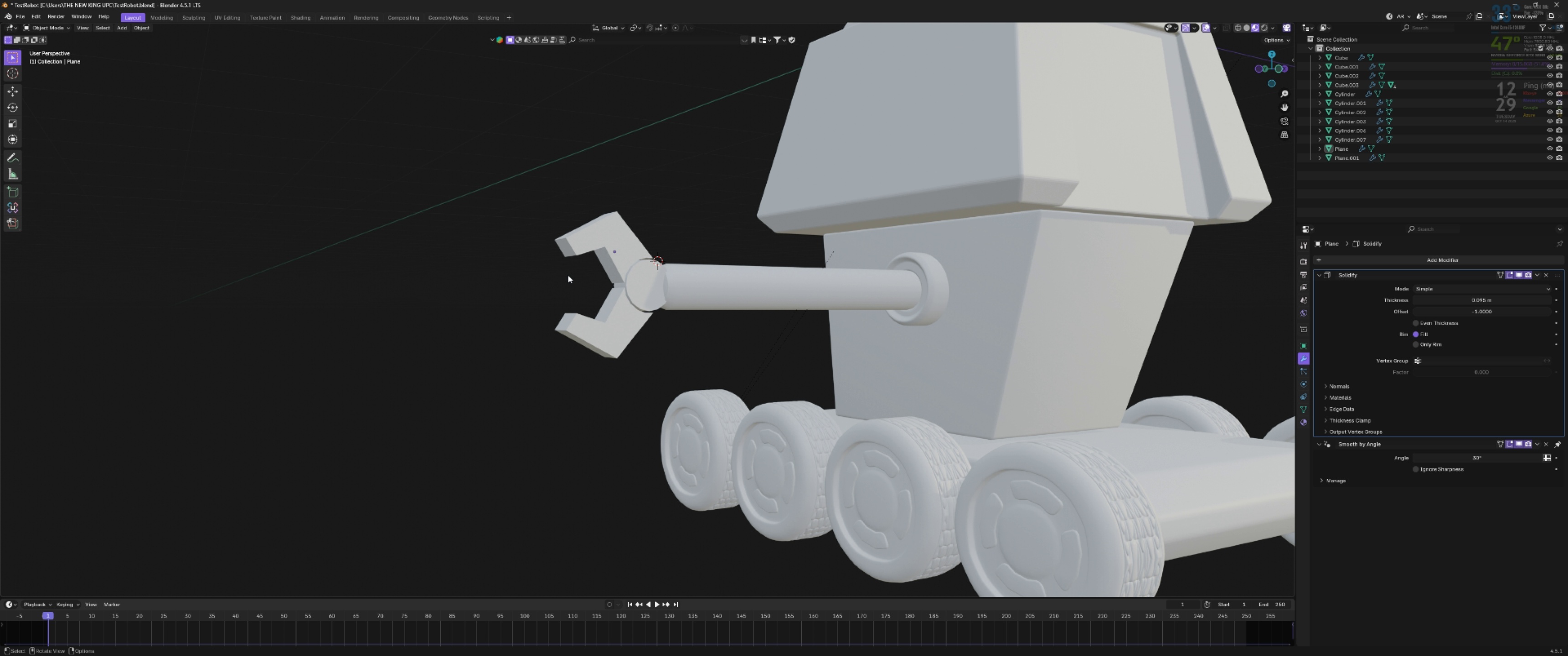 
key(Backquote)
 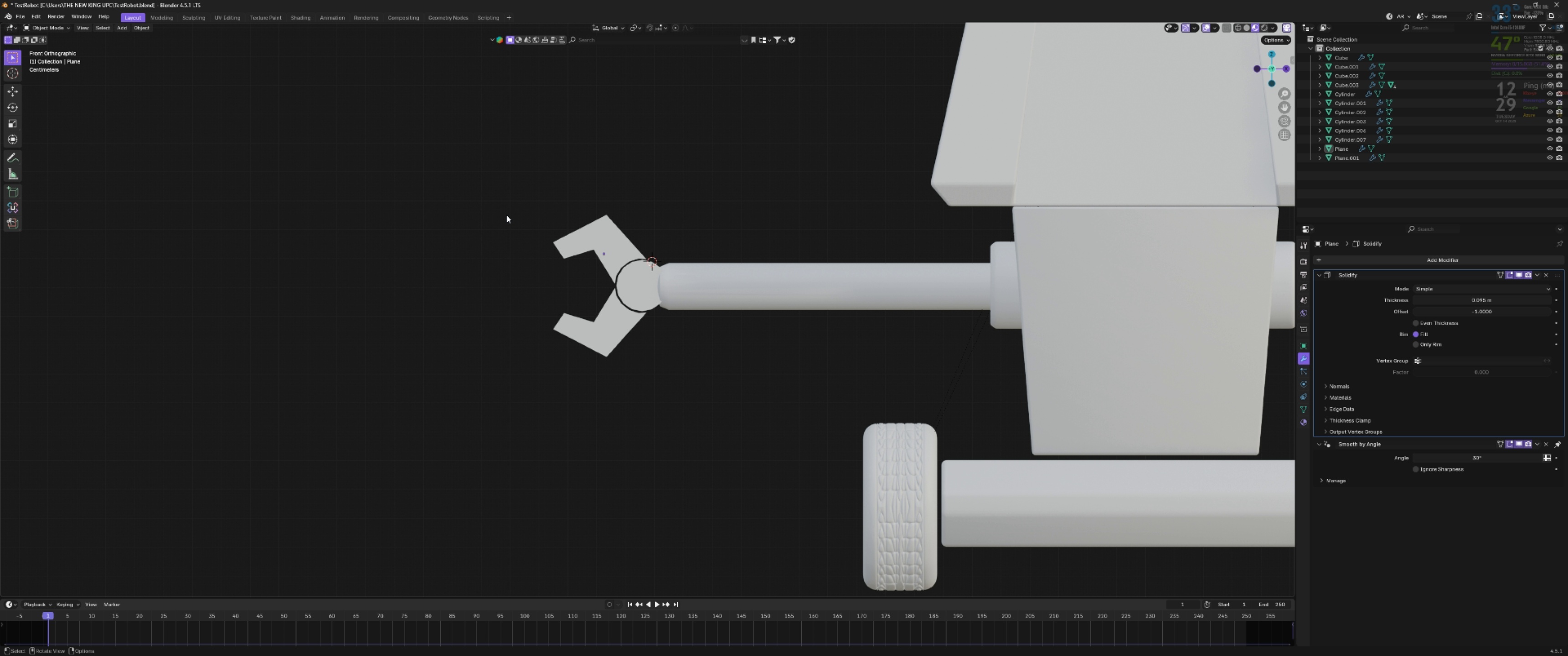 
scroll: coordinate [521, 229], scroll_direction: down, amount: 2.0
 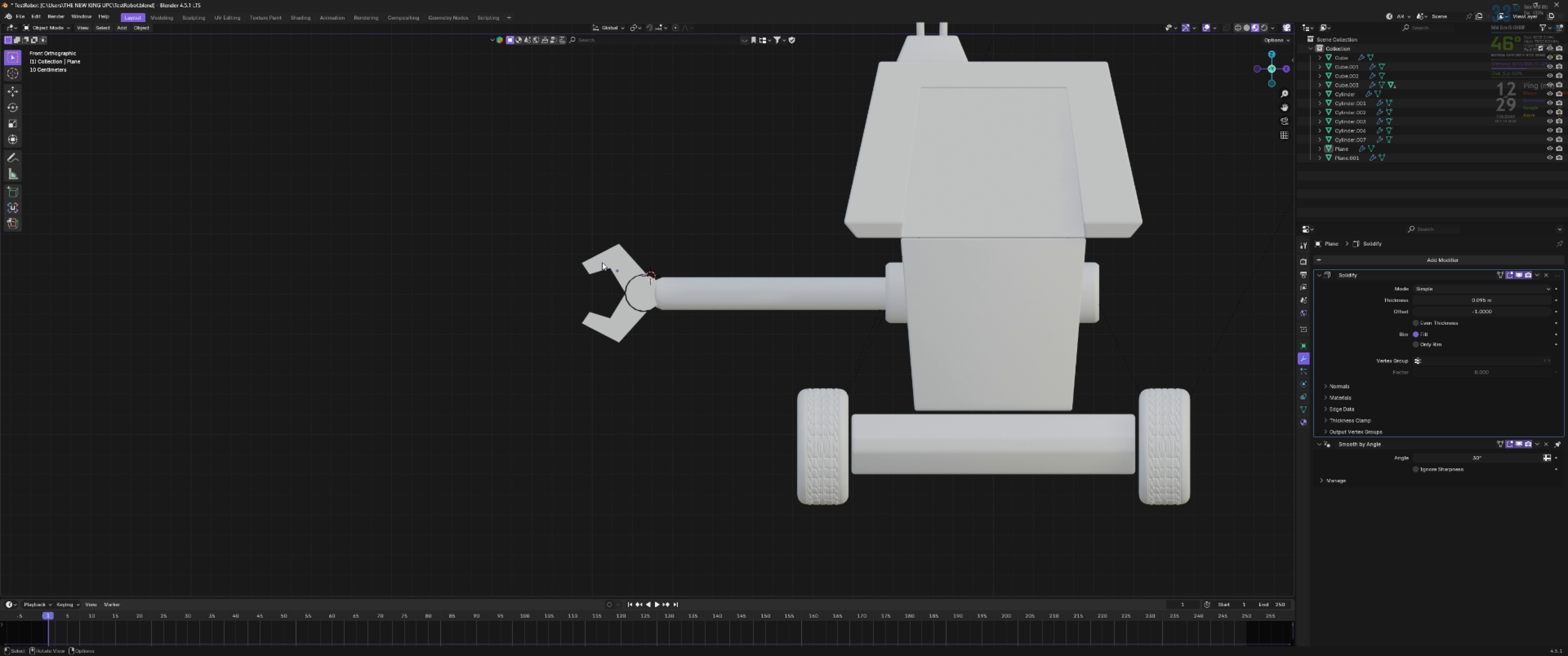 
left_click([602, 262])
 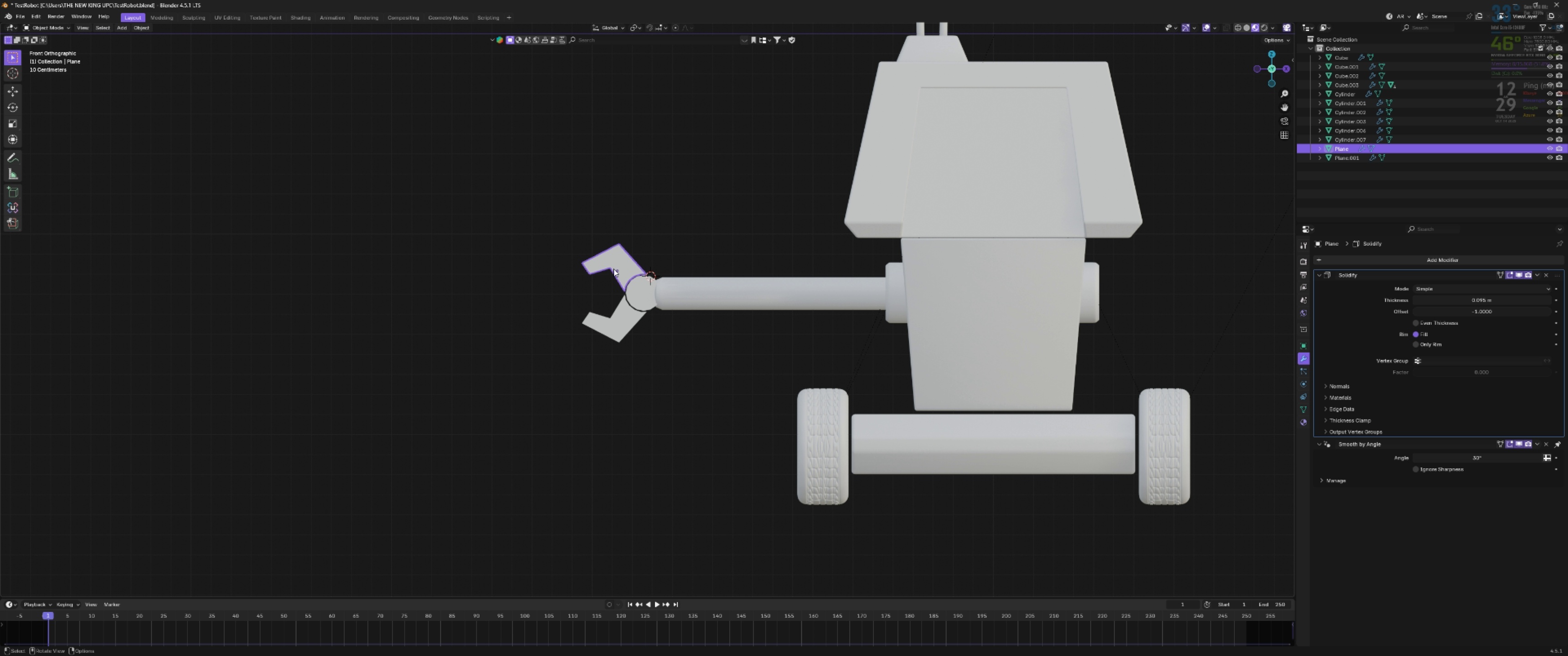 
hold_key(key=ShiftLeft, duration=0.79)
 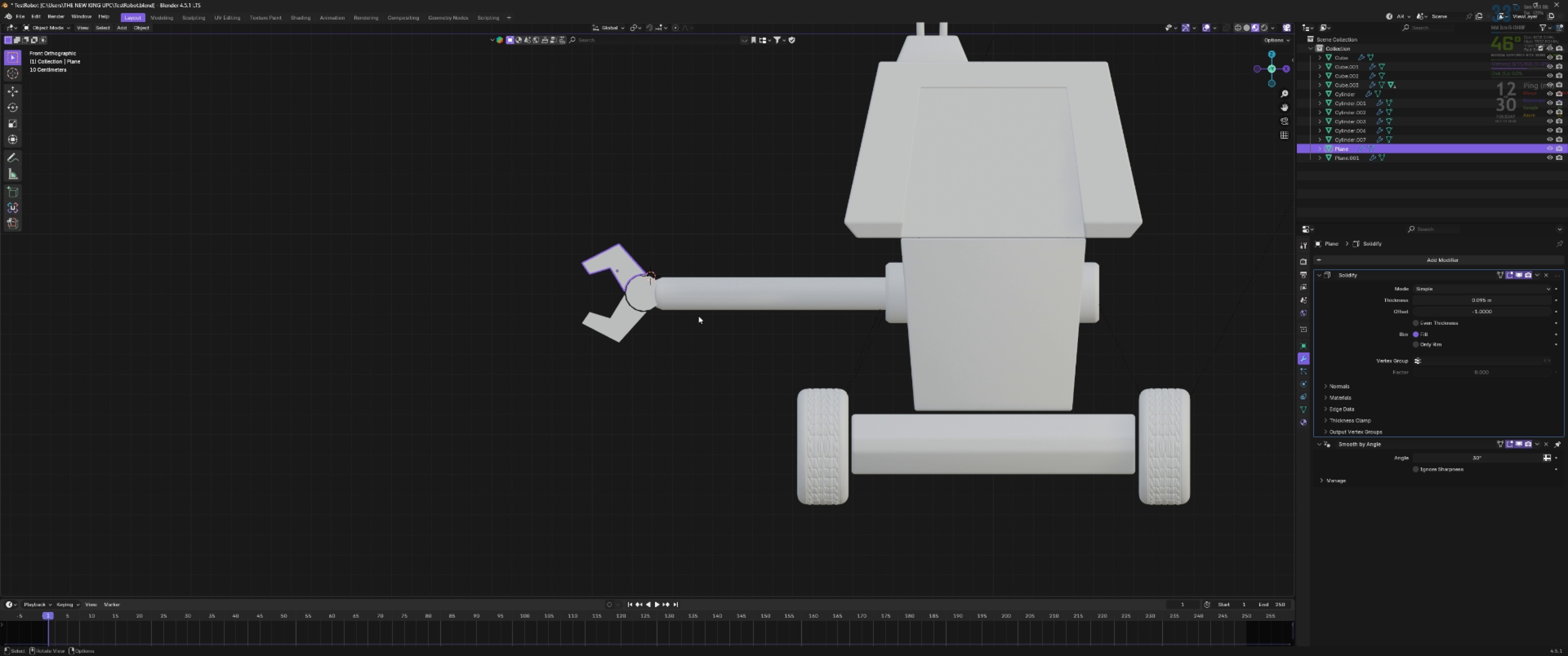 
left_click([698, 316])
 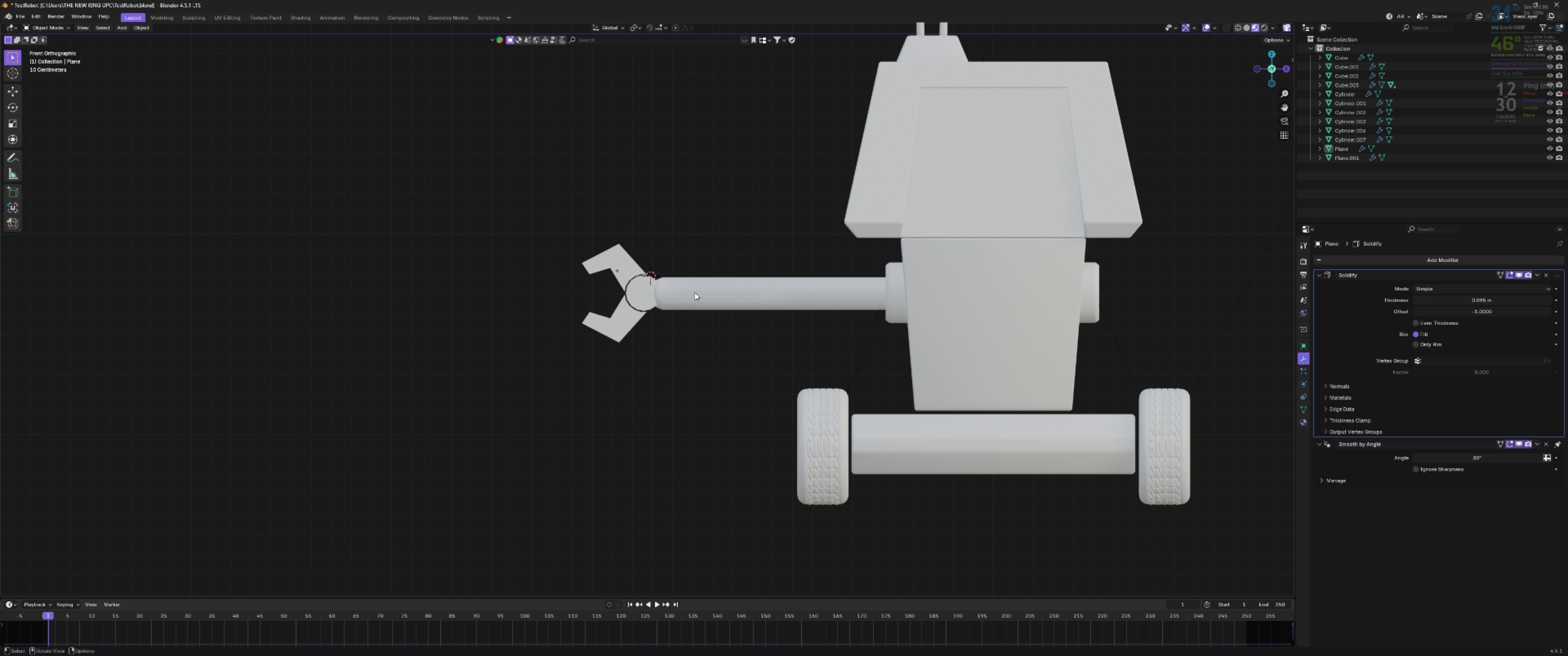 
left_click([624, 275])
 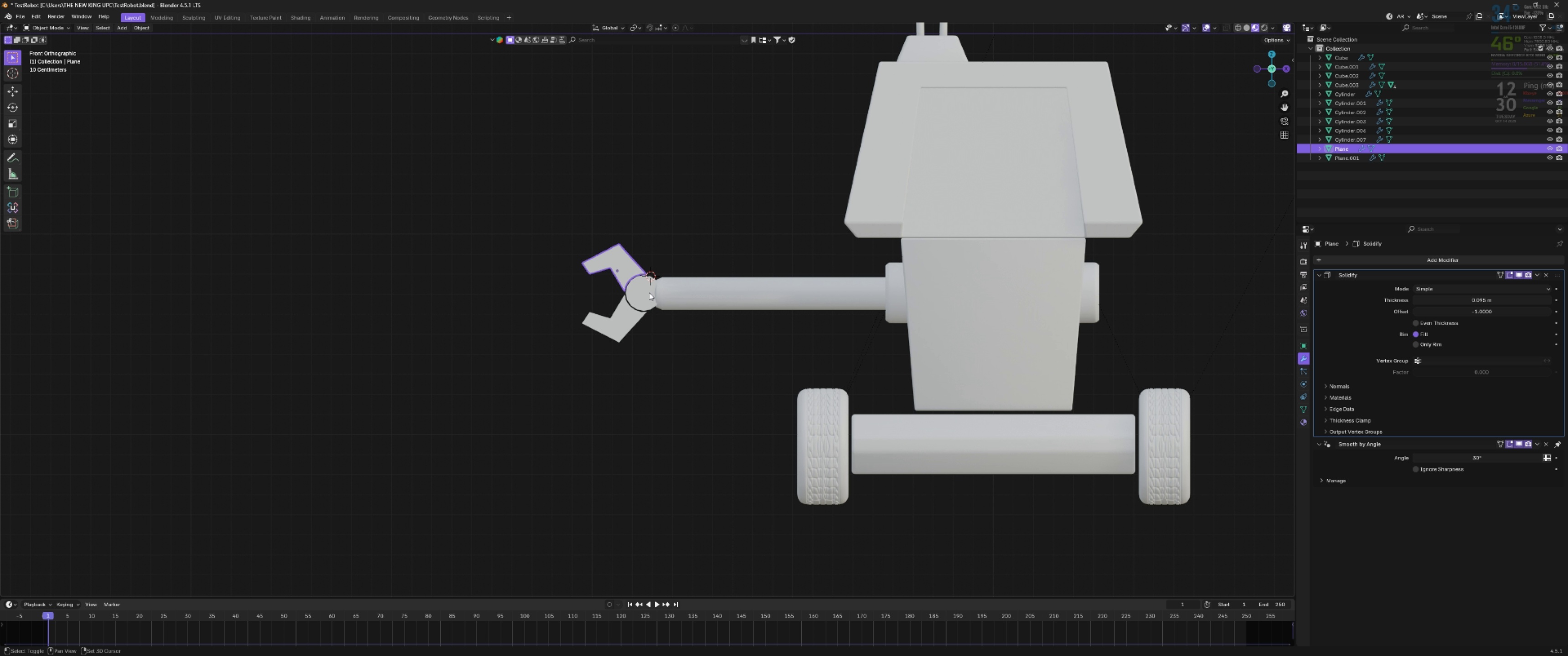 
hold_key(key=ShiftLeft, duration=1.5)
double_click([650, 293])
 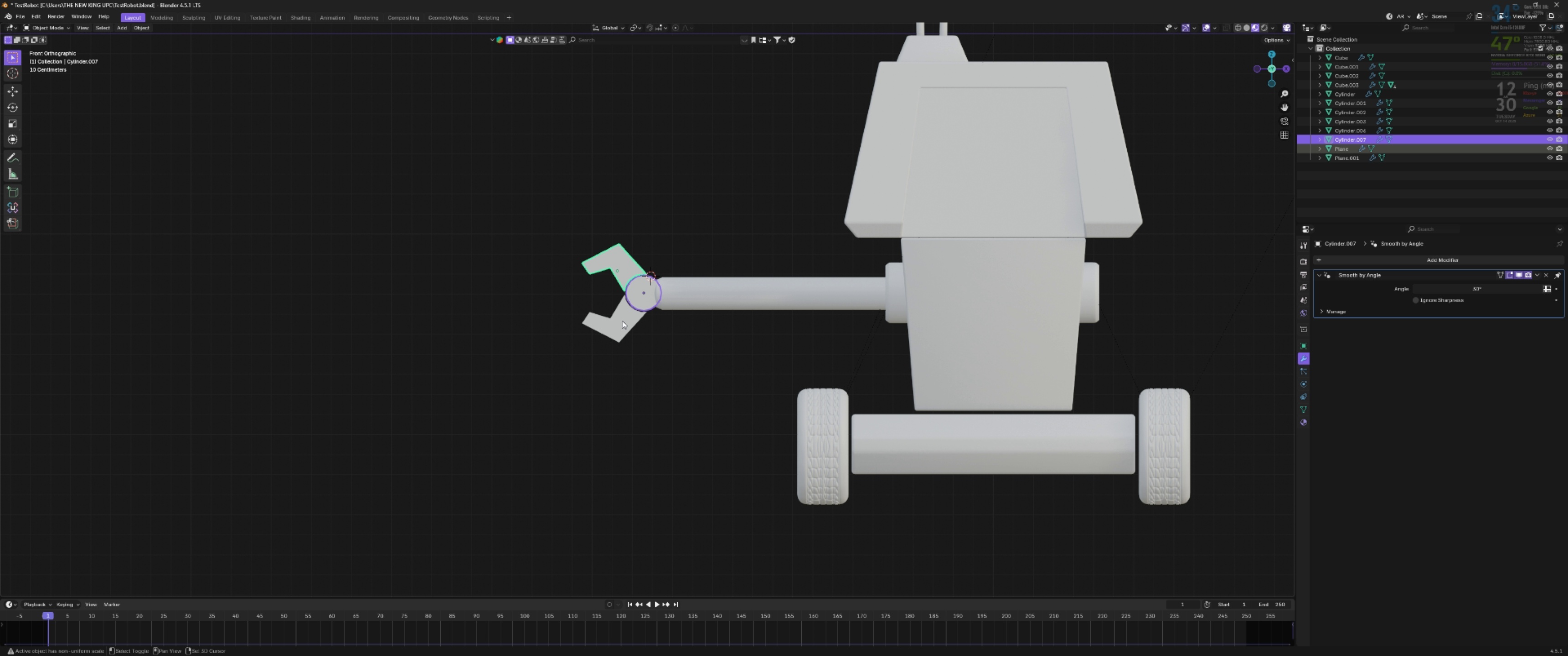 
left_click([622, 321])
 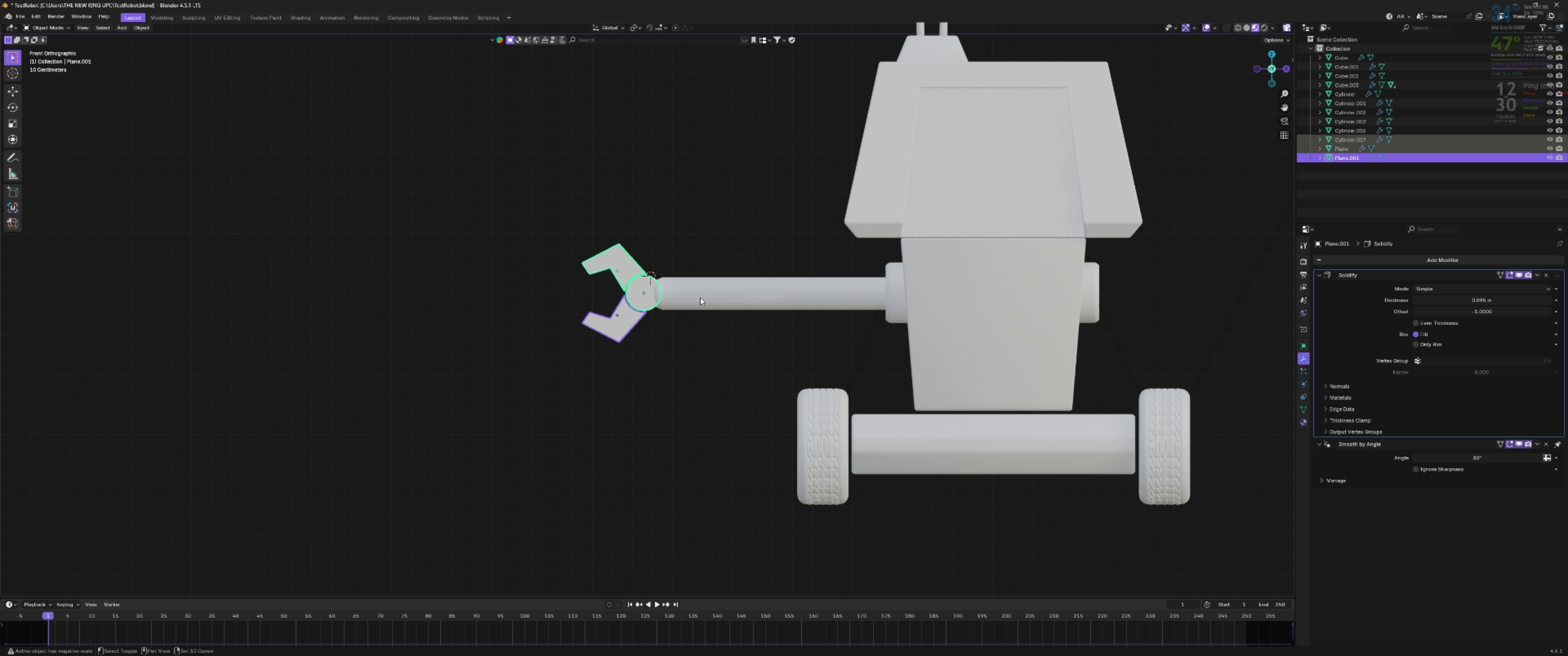 
double_click([700, 297])
 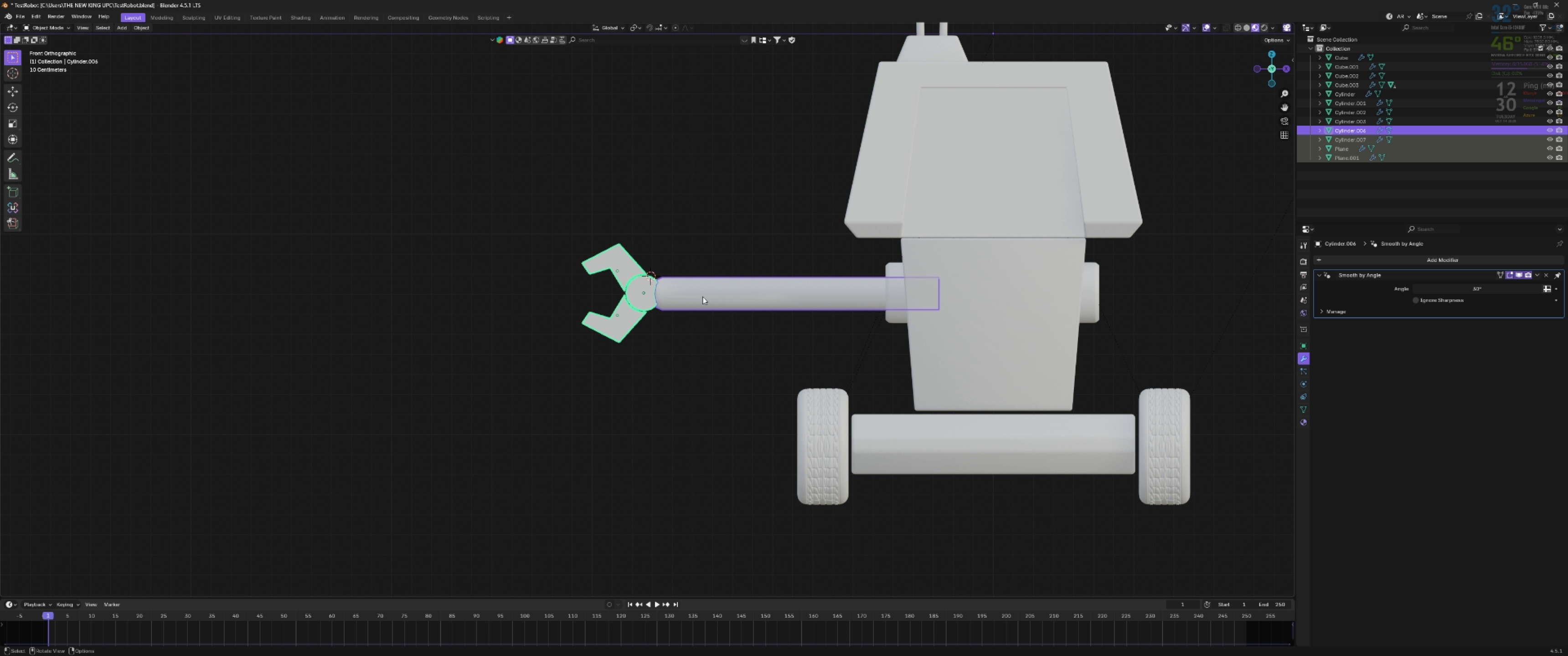 
key(Control+P)
 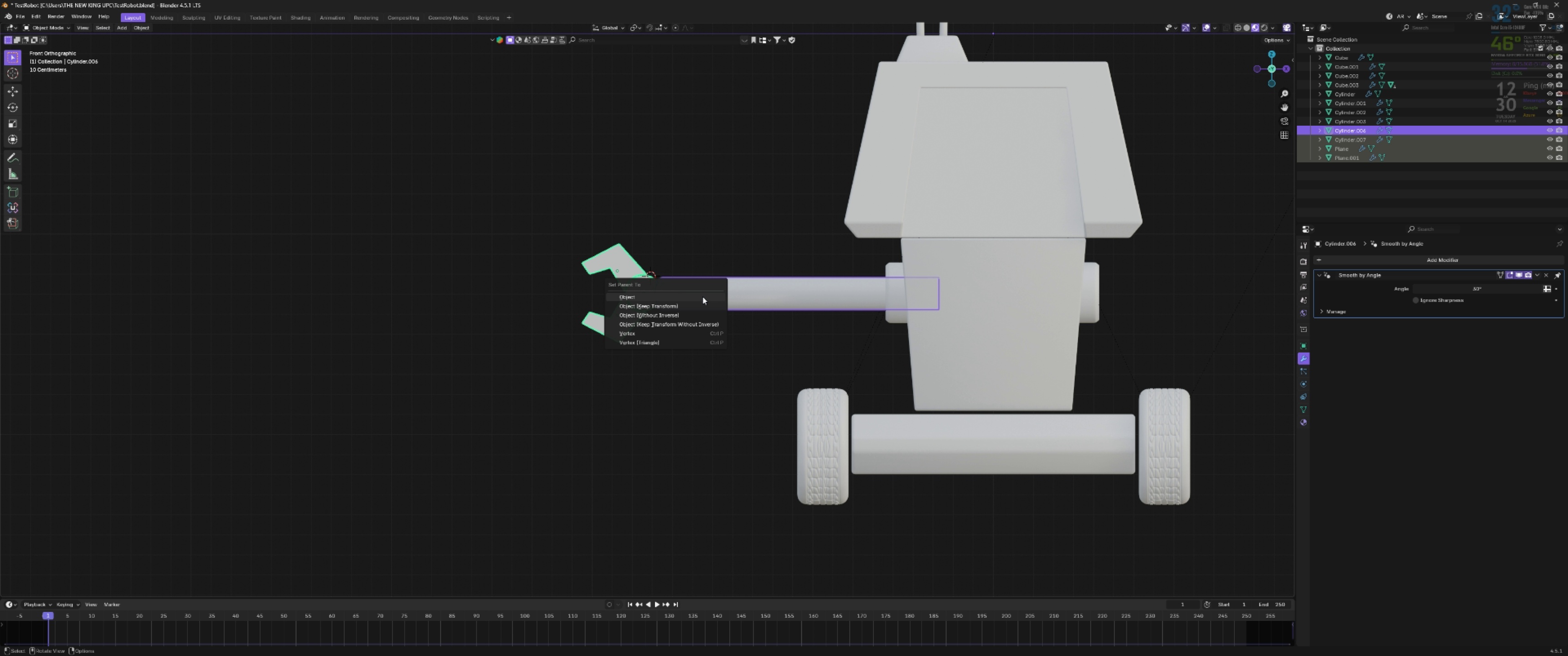 
key(Enter)
 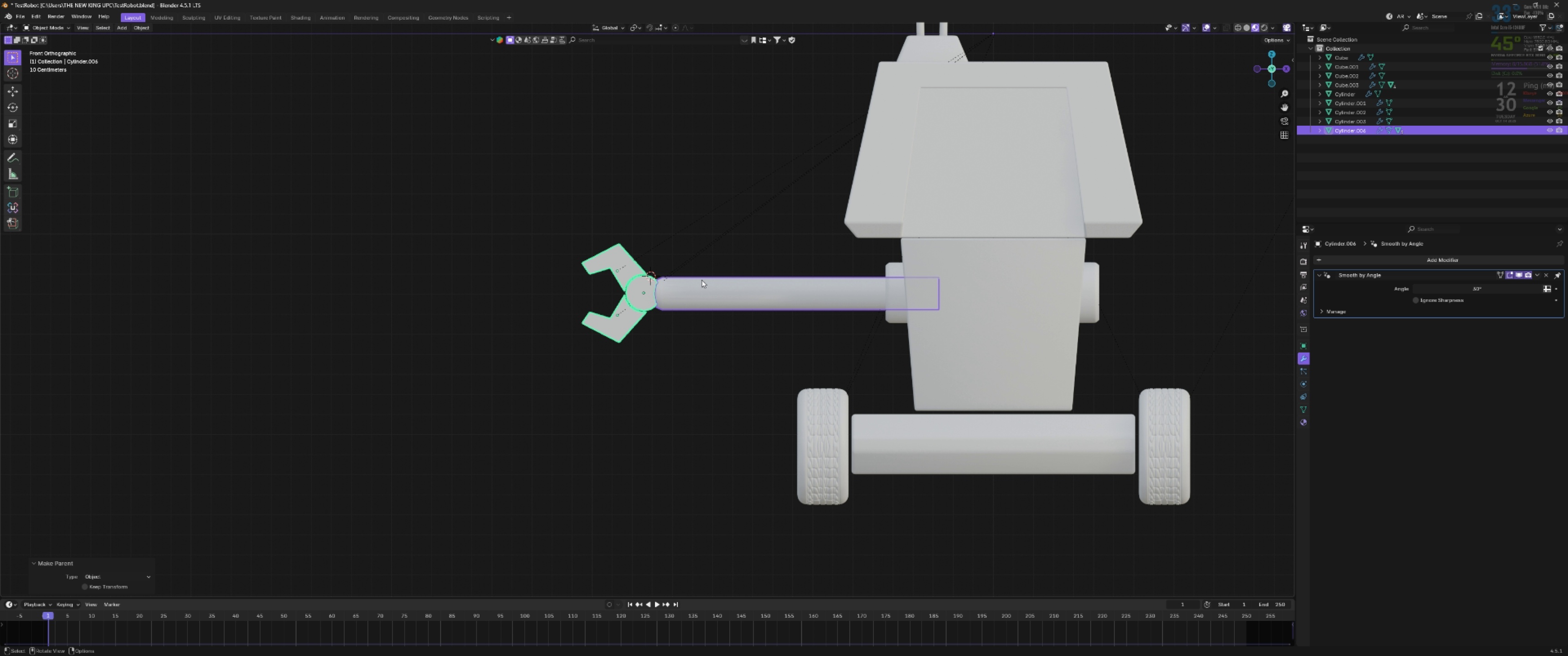 
left_click_drag(start_coordinate=[663, 267], to_coordinate=[658, 258])
 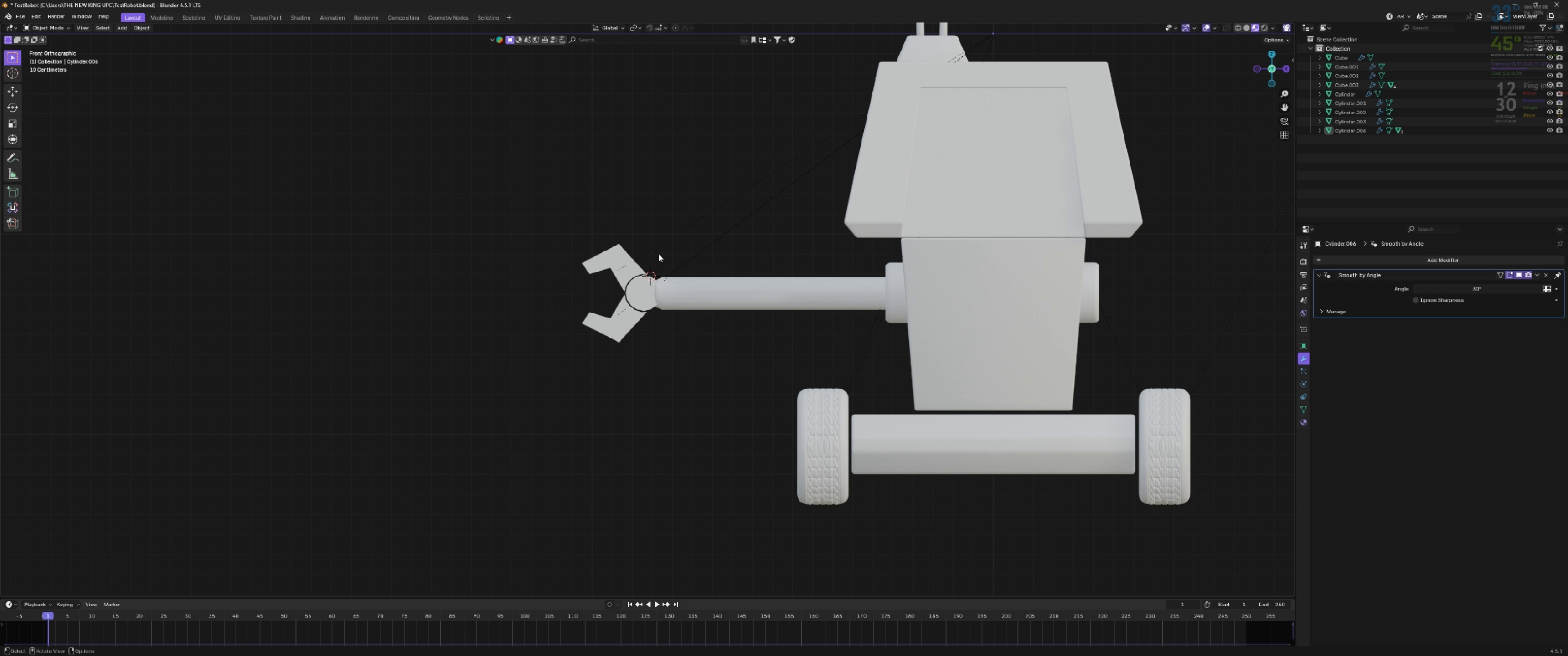 
scroll: coordinate [668, 261], scroll_direction: down, amount: 3.0
 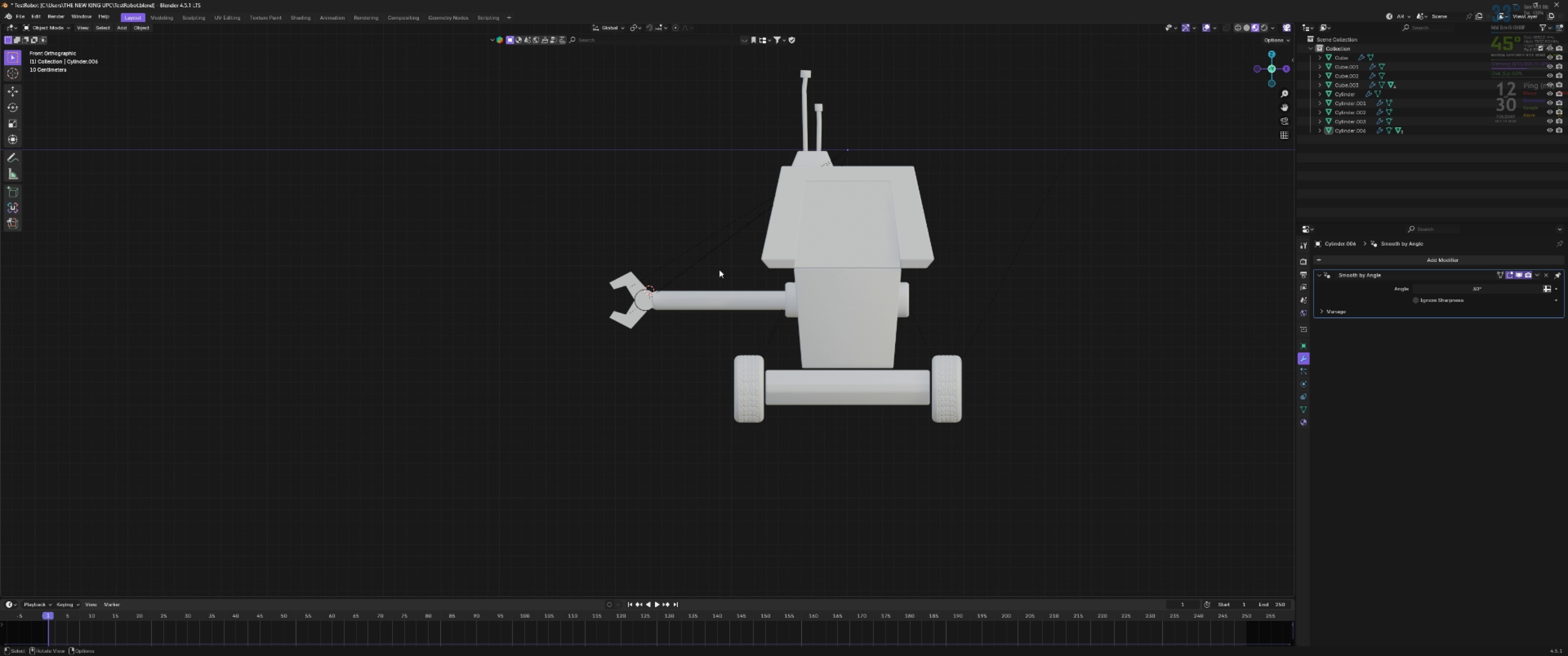 
hold_key(key=ShiftLeft, duration=0.66)
 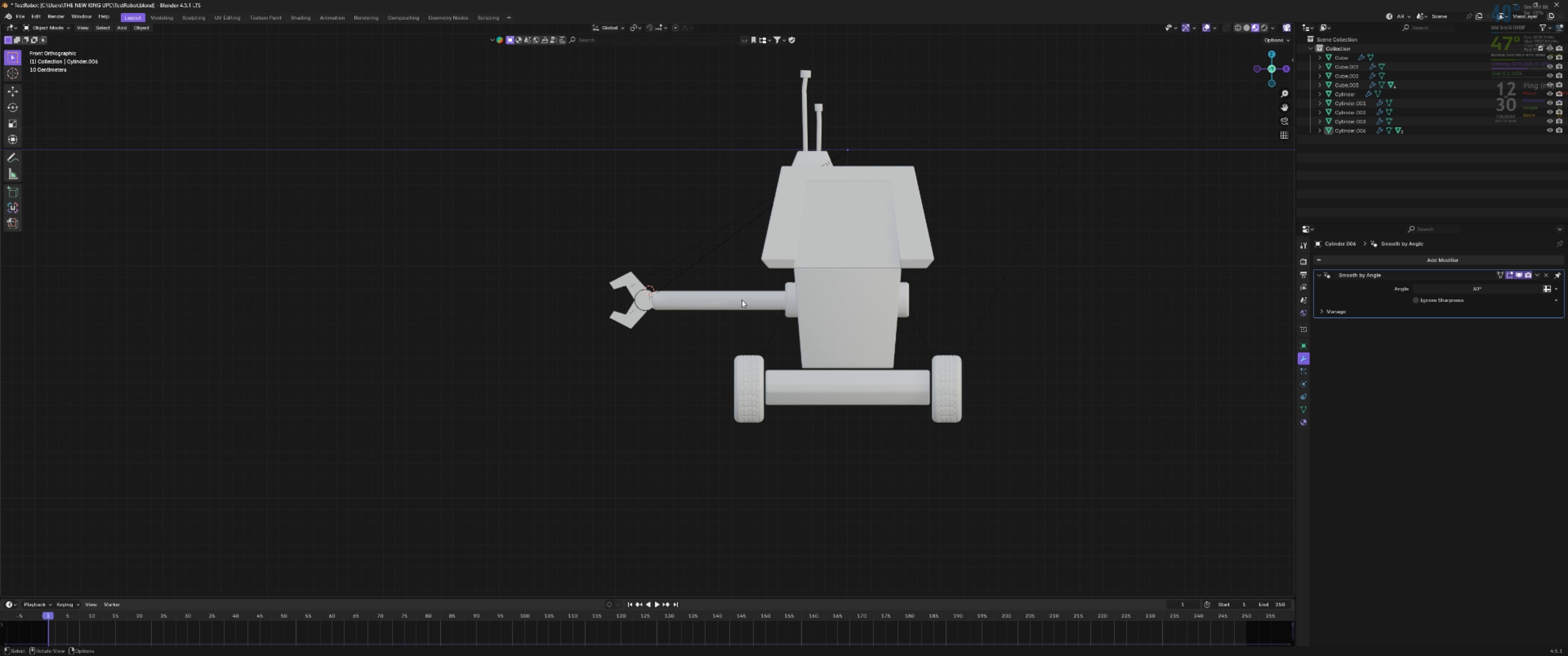 
left_click([742, 300])
 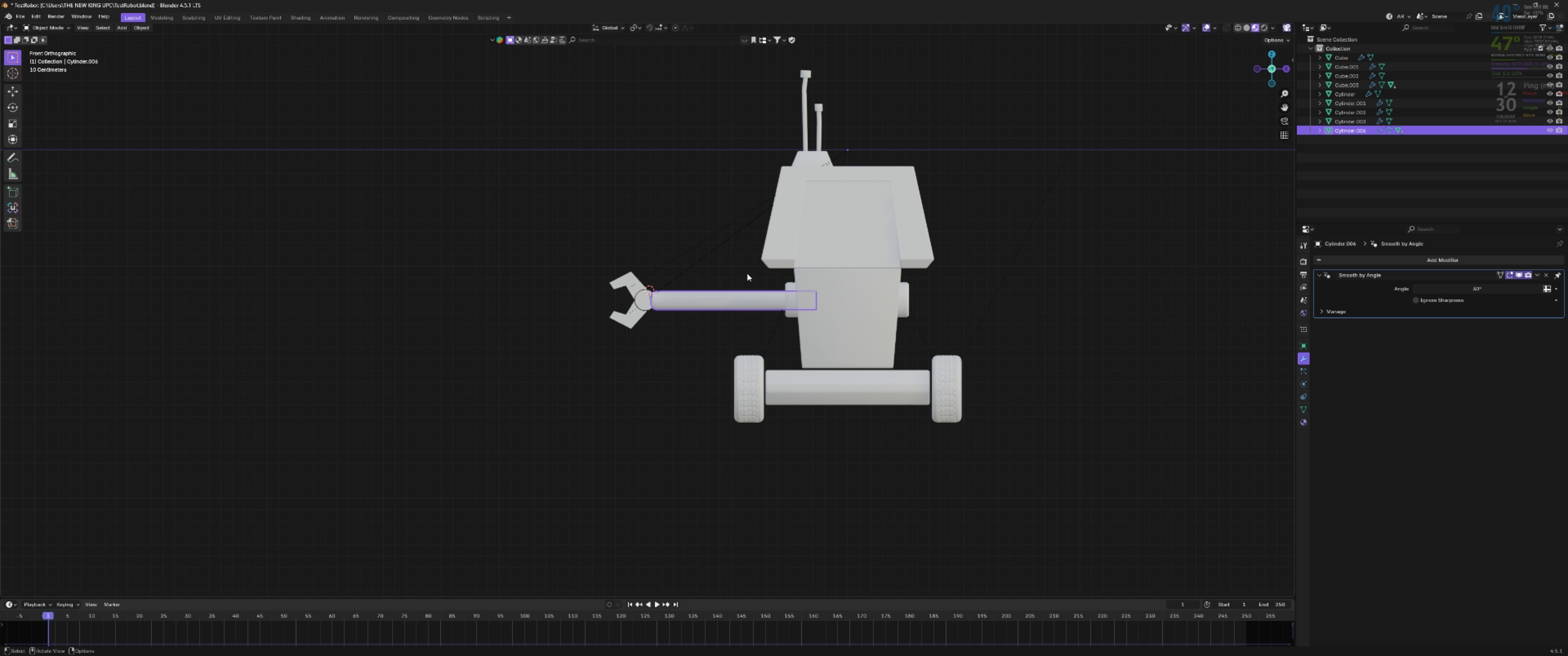 
key(Control+Z)
 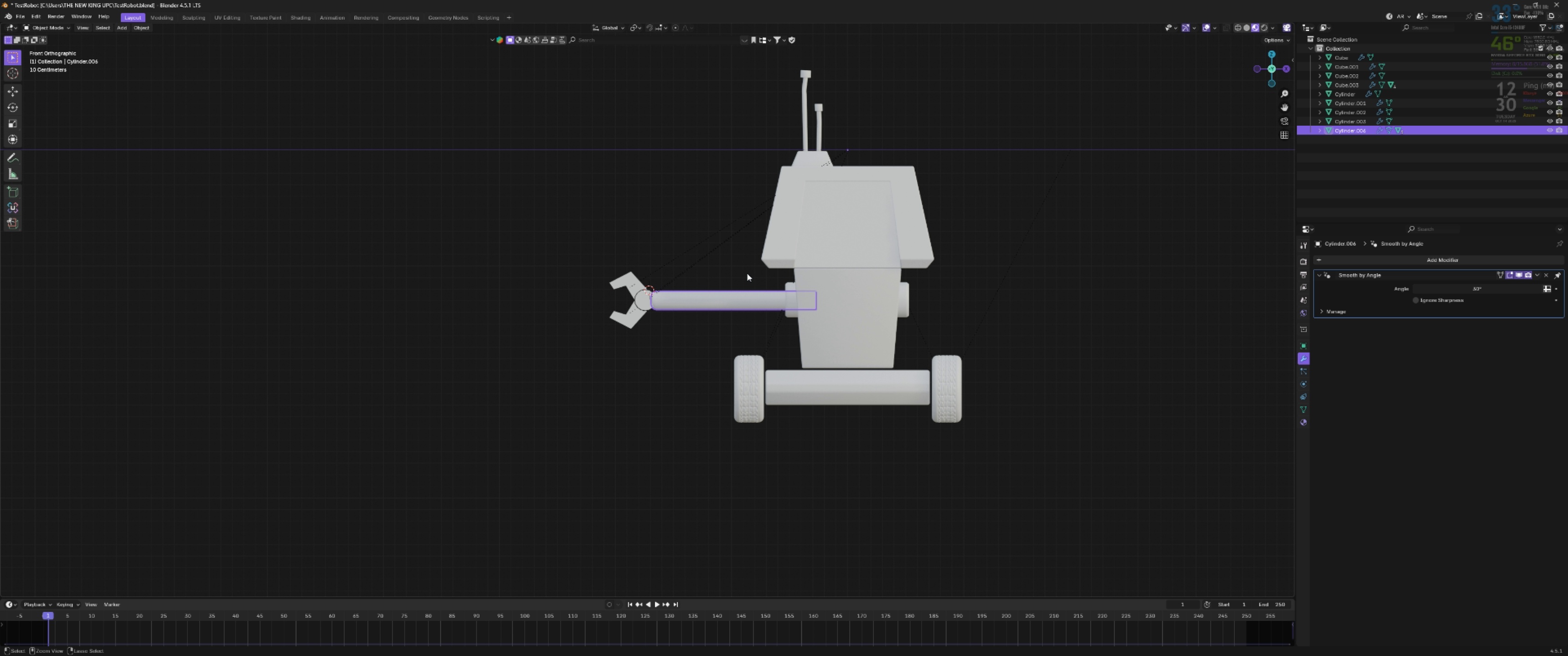 
key(Control+Z)
 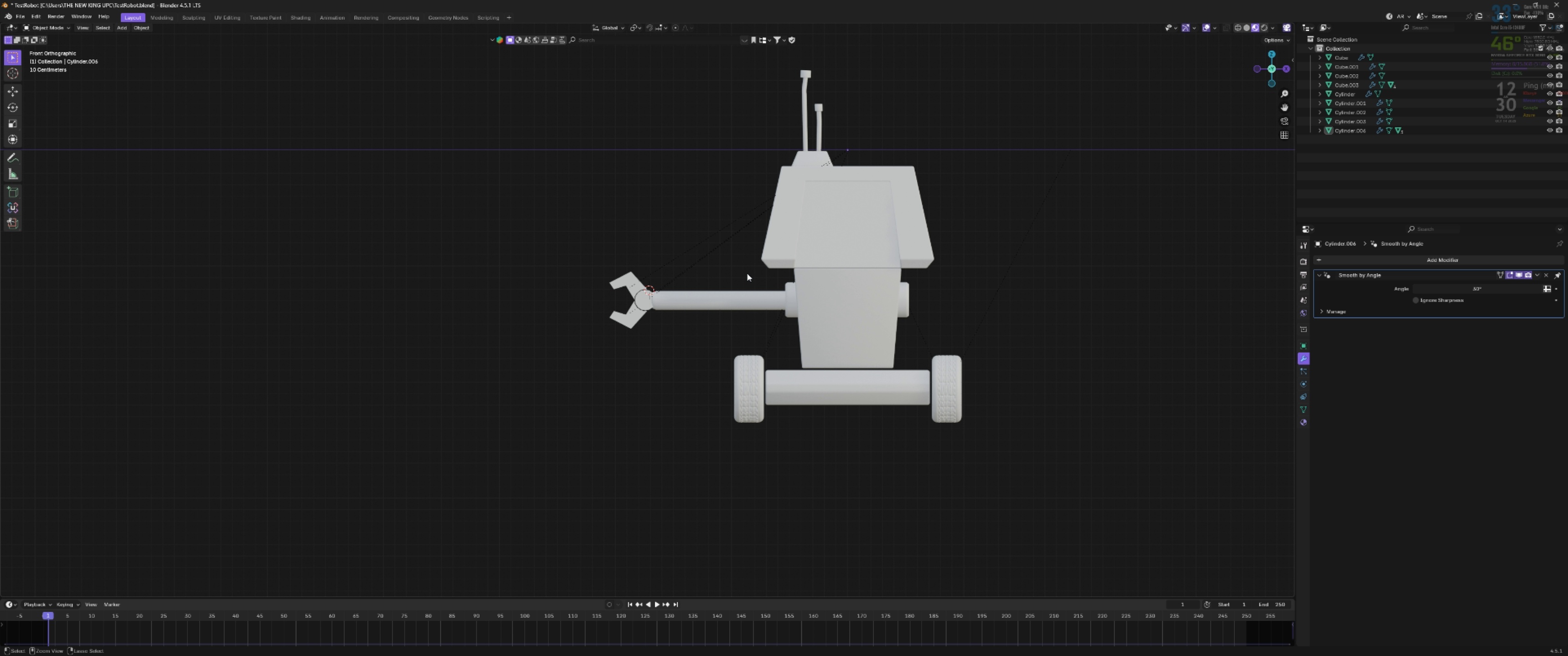 
key(Control+Z)
 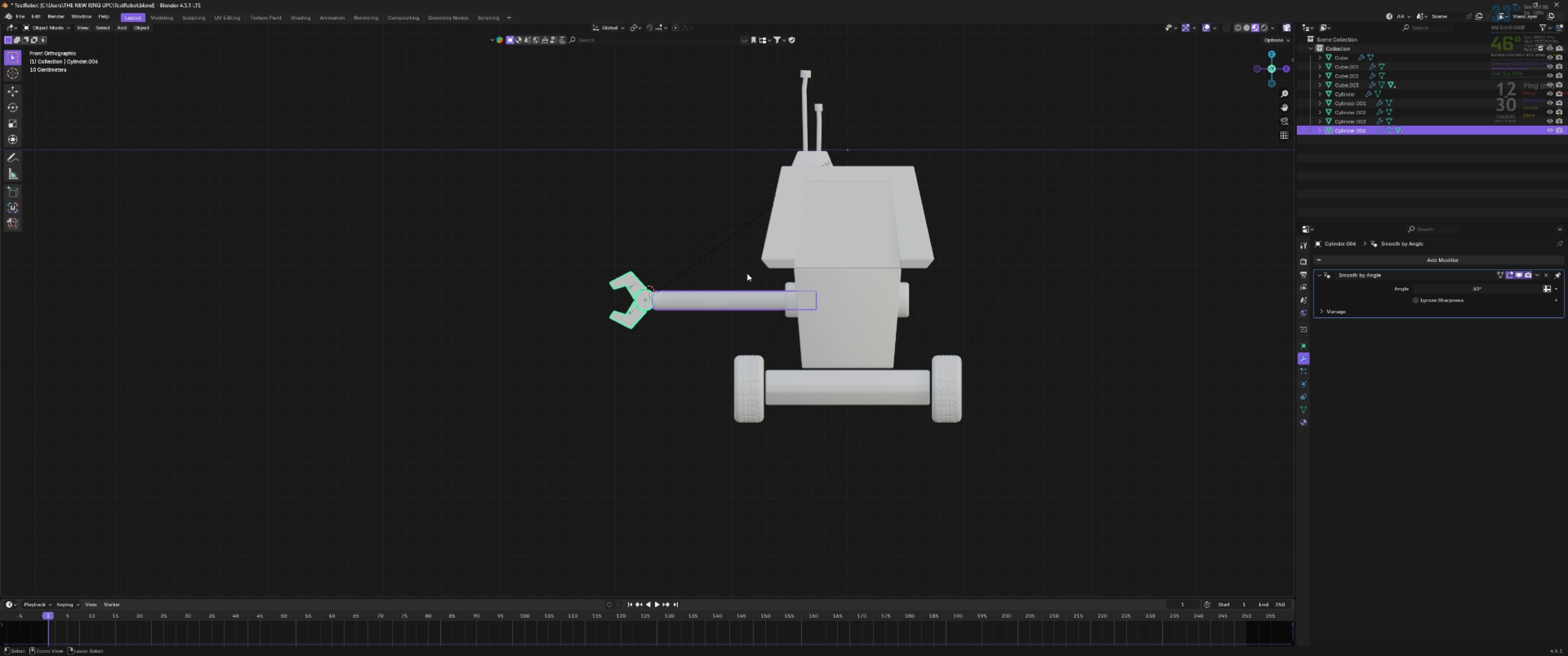 
key(Control+Z)
 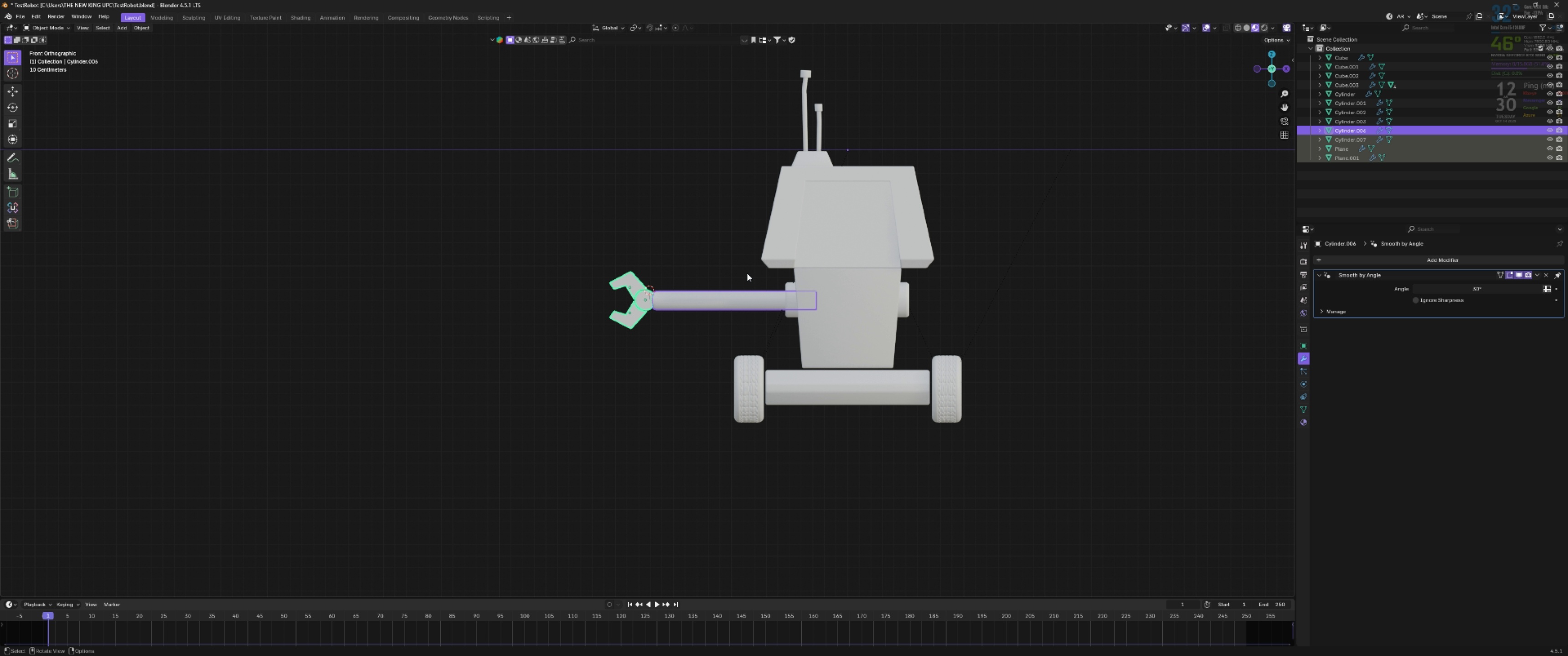 
left_click([747, 273])
 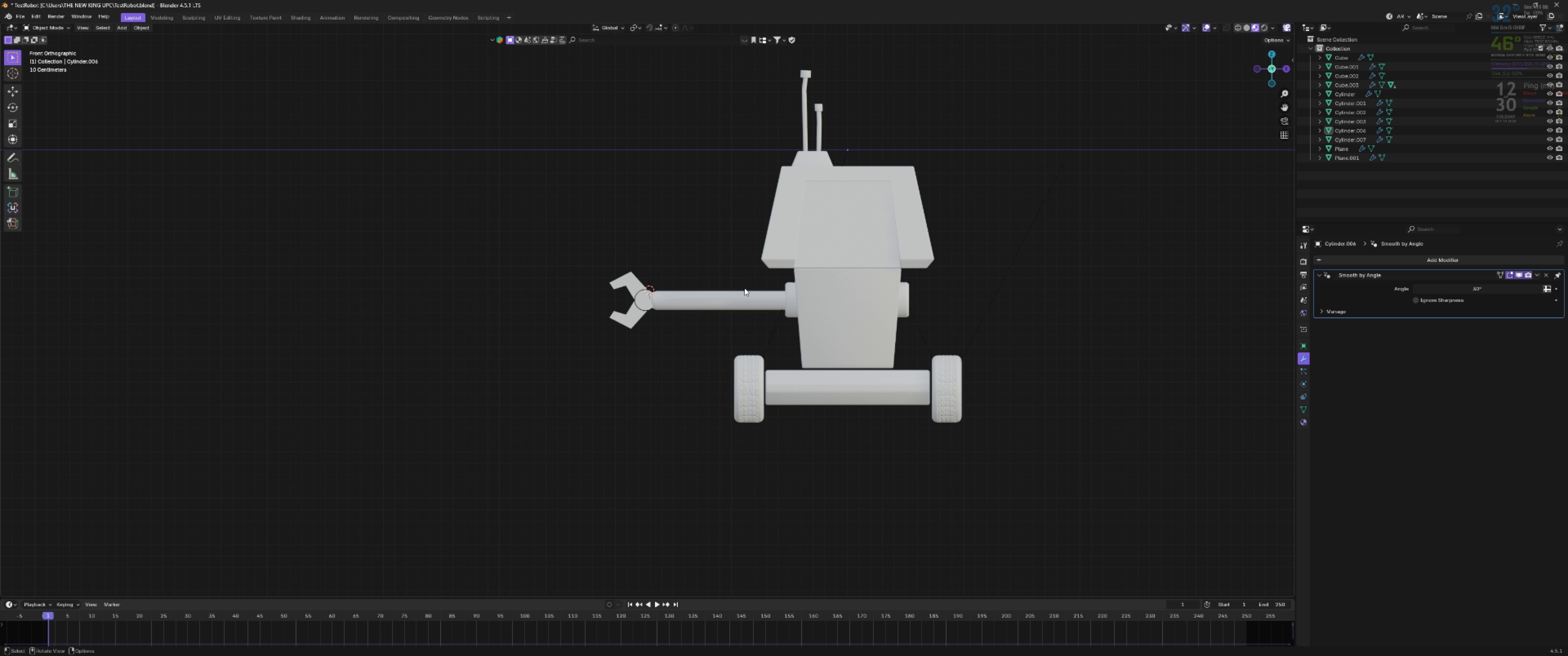 
key(A)
 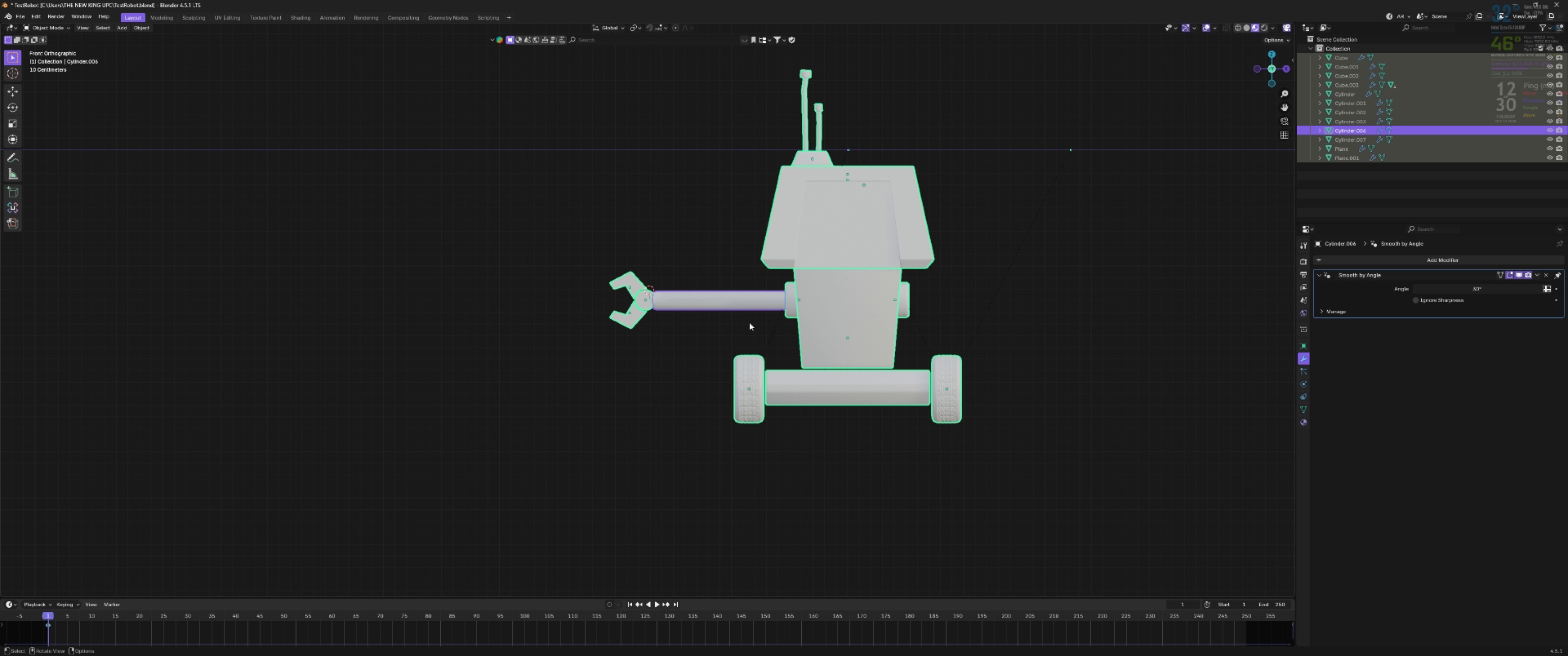 
right_click([749, 323])
 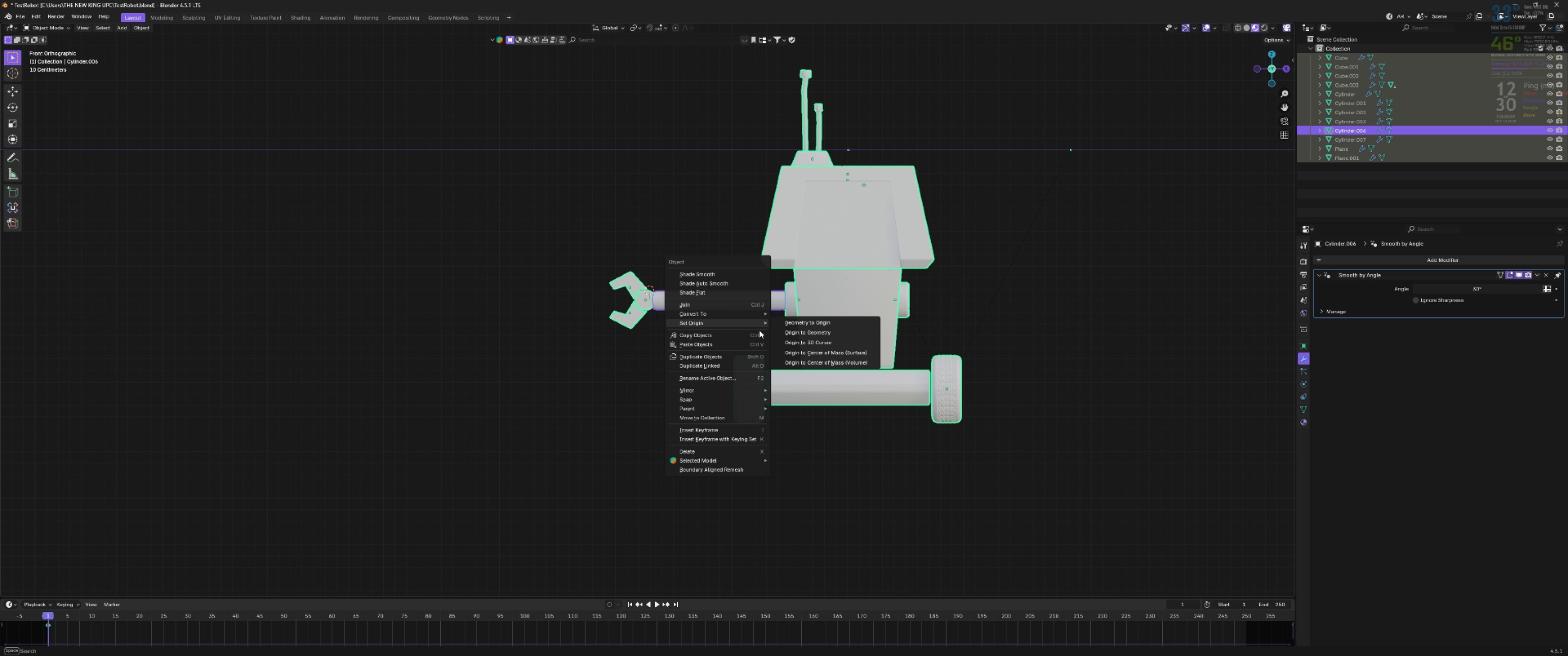 
left_click([826, 355])
 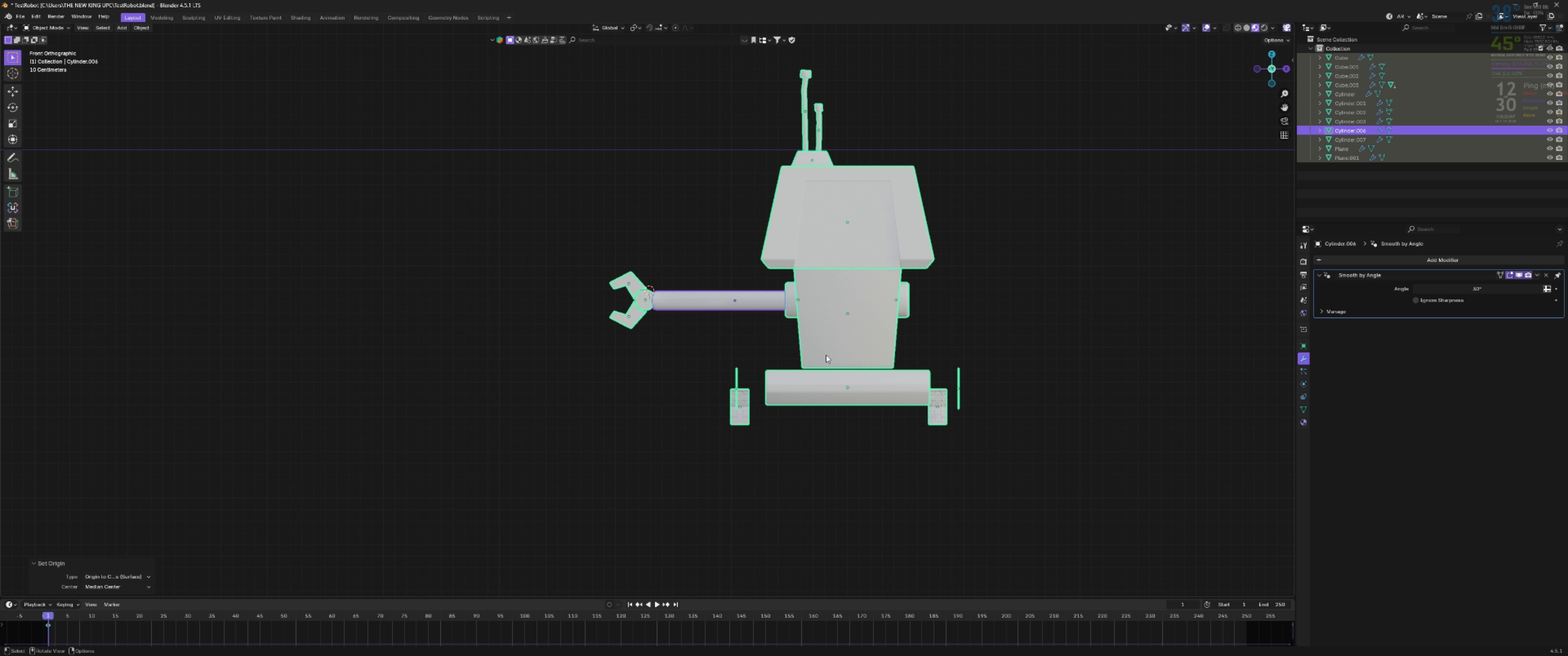 
key(Control+Z)
 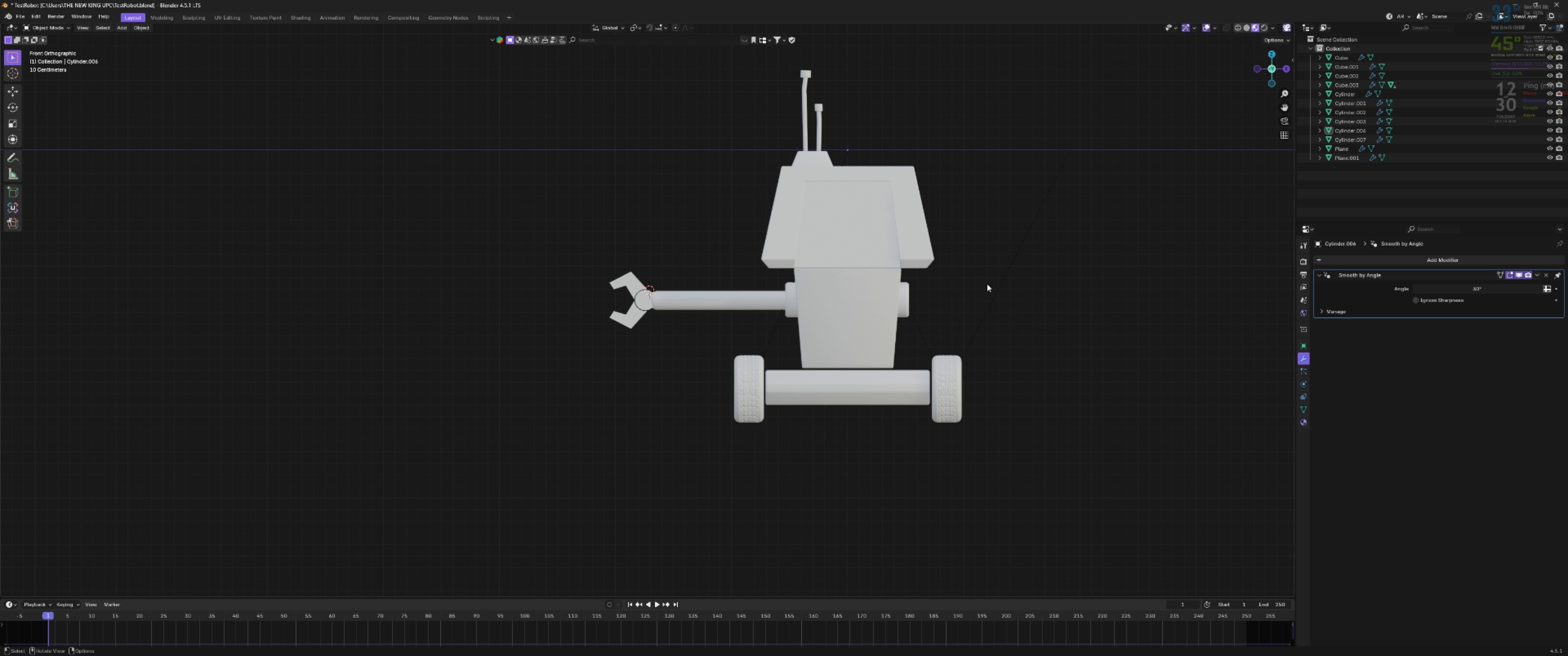 
left_click_drag(start_coordinate=[545, 228], to_coordinate=[1046, 315])
 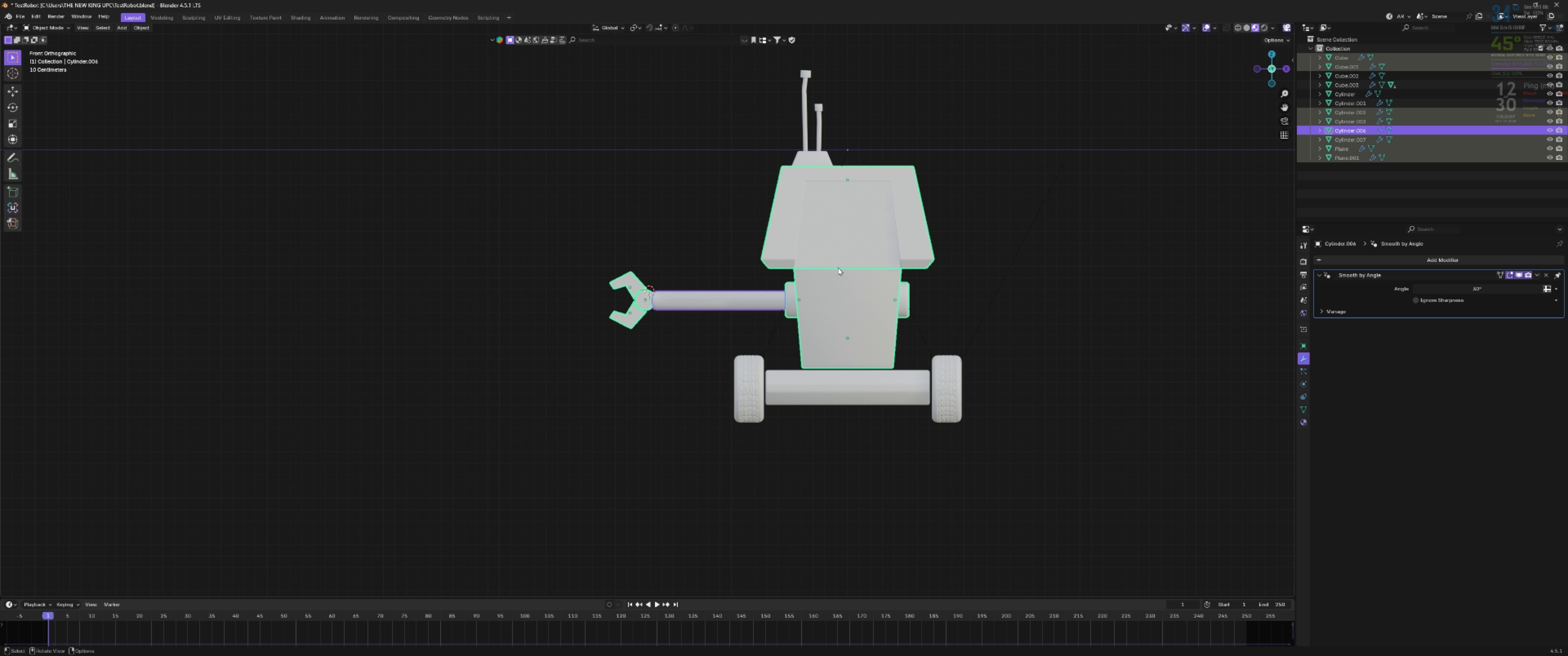 
right_click([835, 267])
 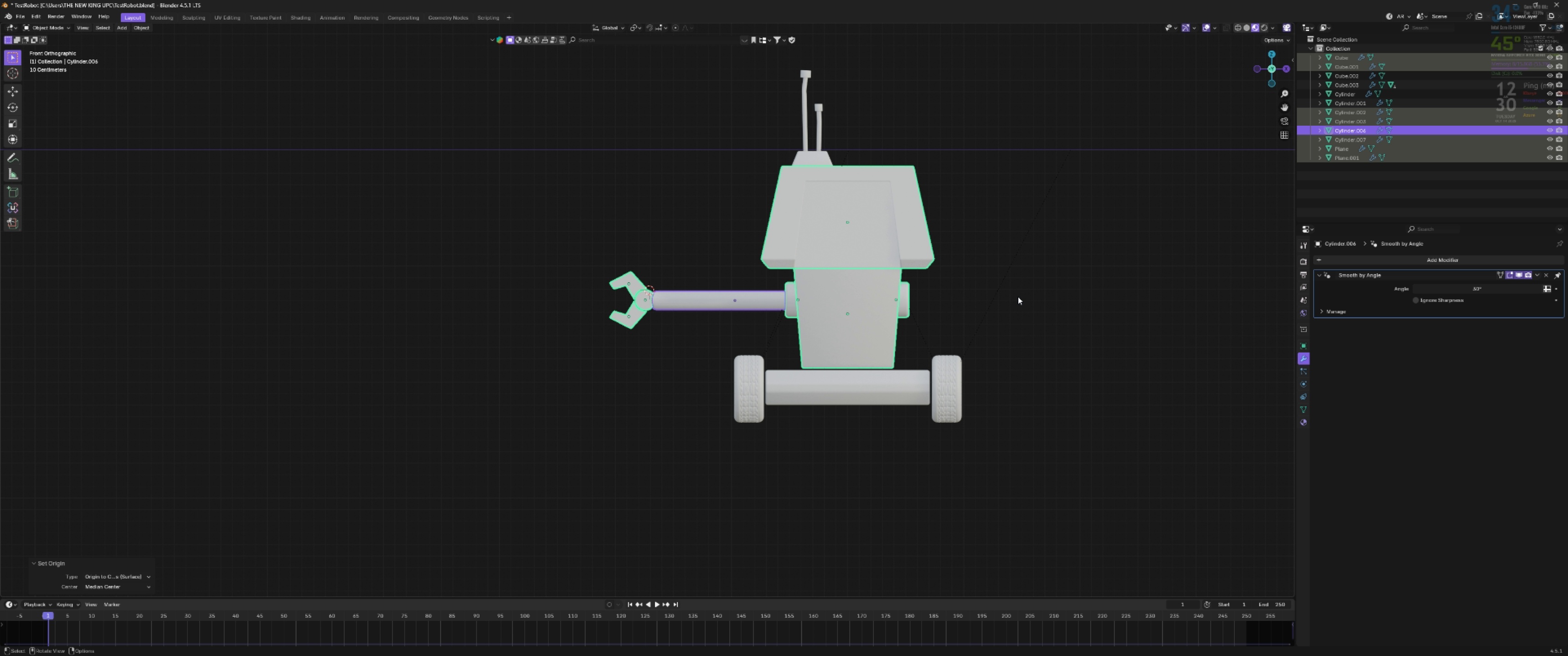 
left_click([1018, 297])
 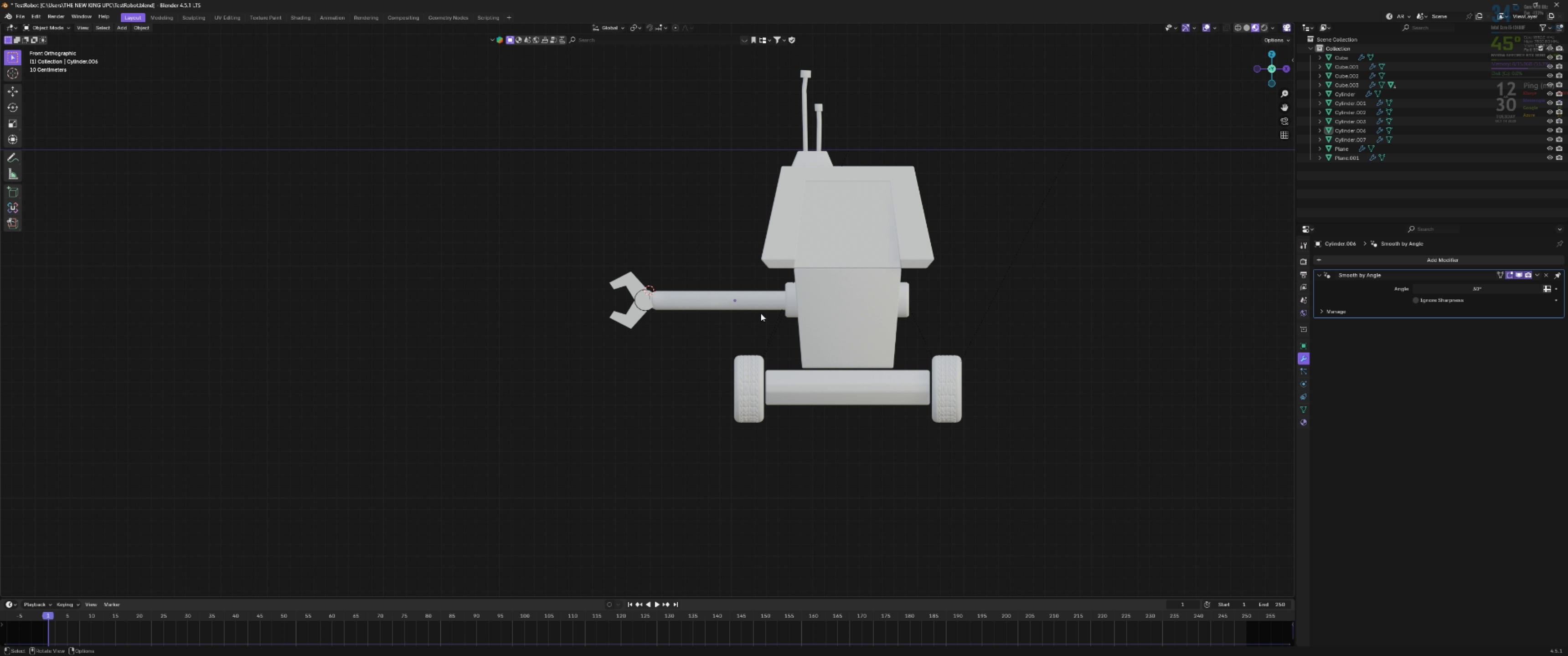 
scroll: coordinate [738, 316], scroll_direction: up, amount: 4.0
 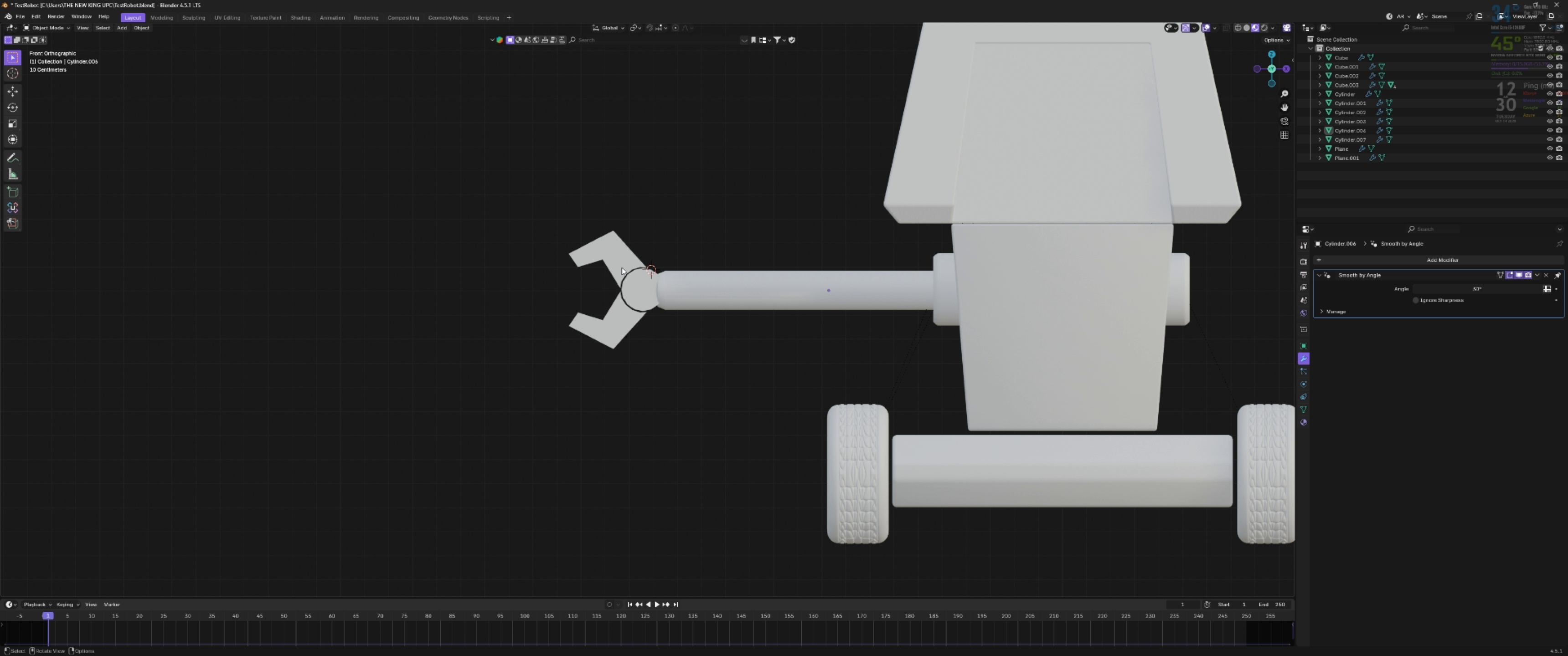 
left_click([622, 267])
 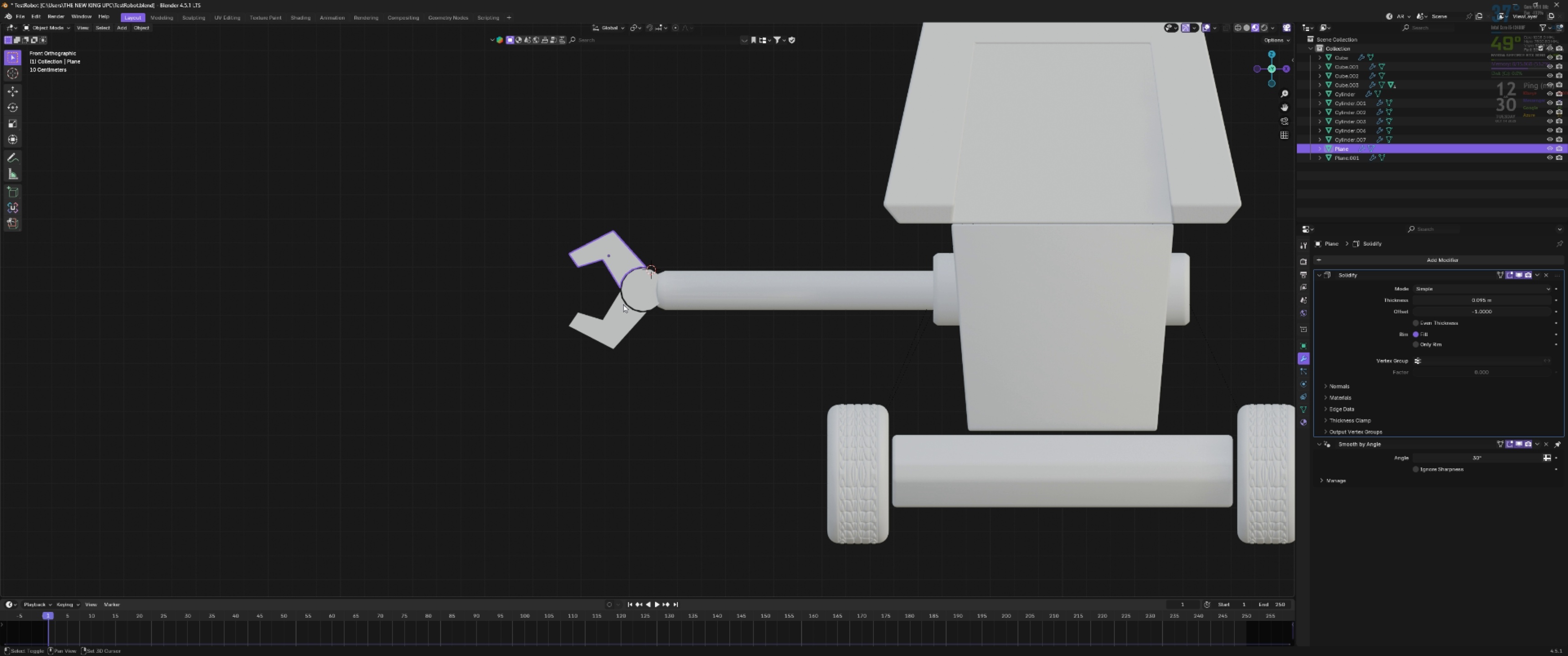 
hold_key(key=ShiftLeft, duration=1.05)
double_click([623, 307])
 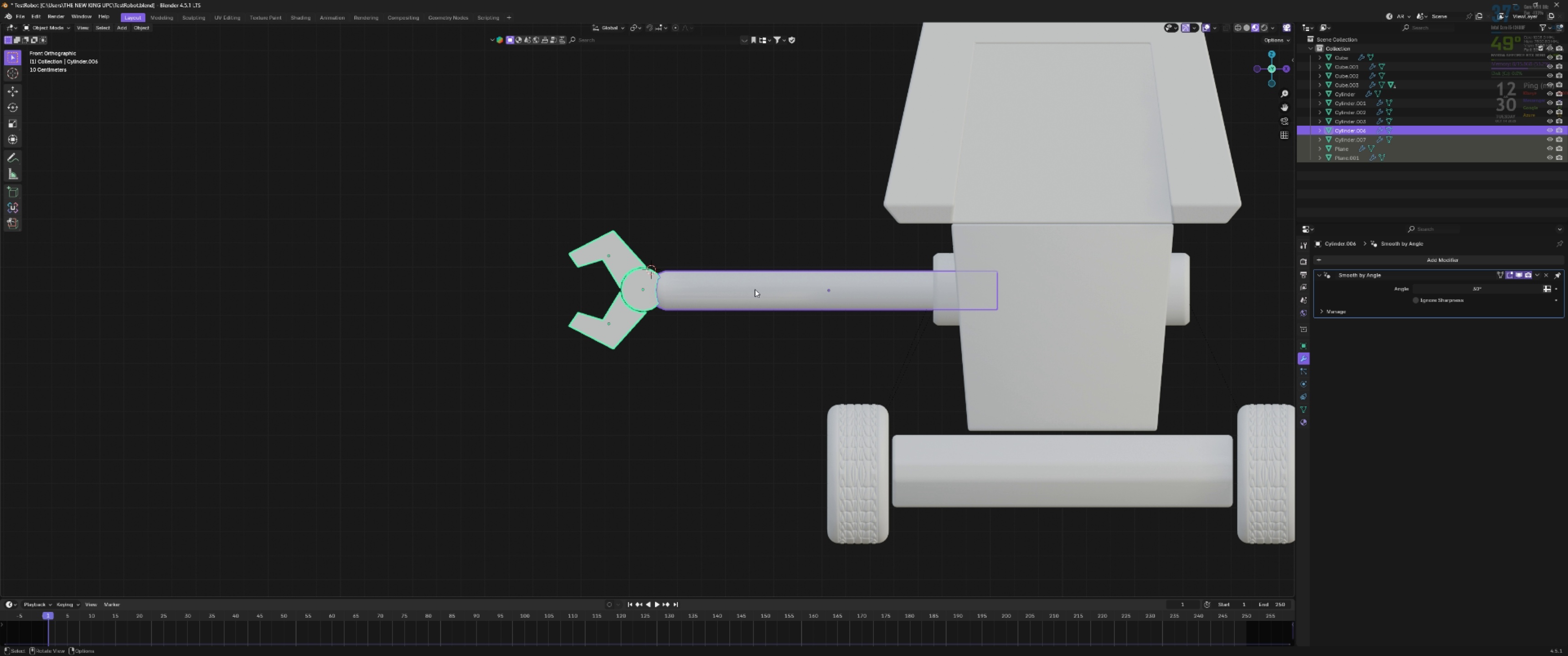 
key(Control+P)
 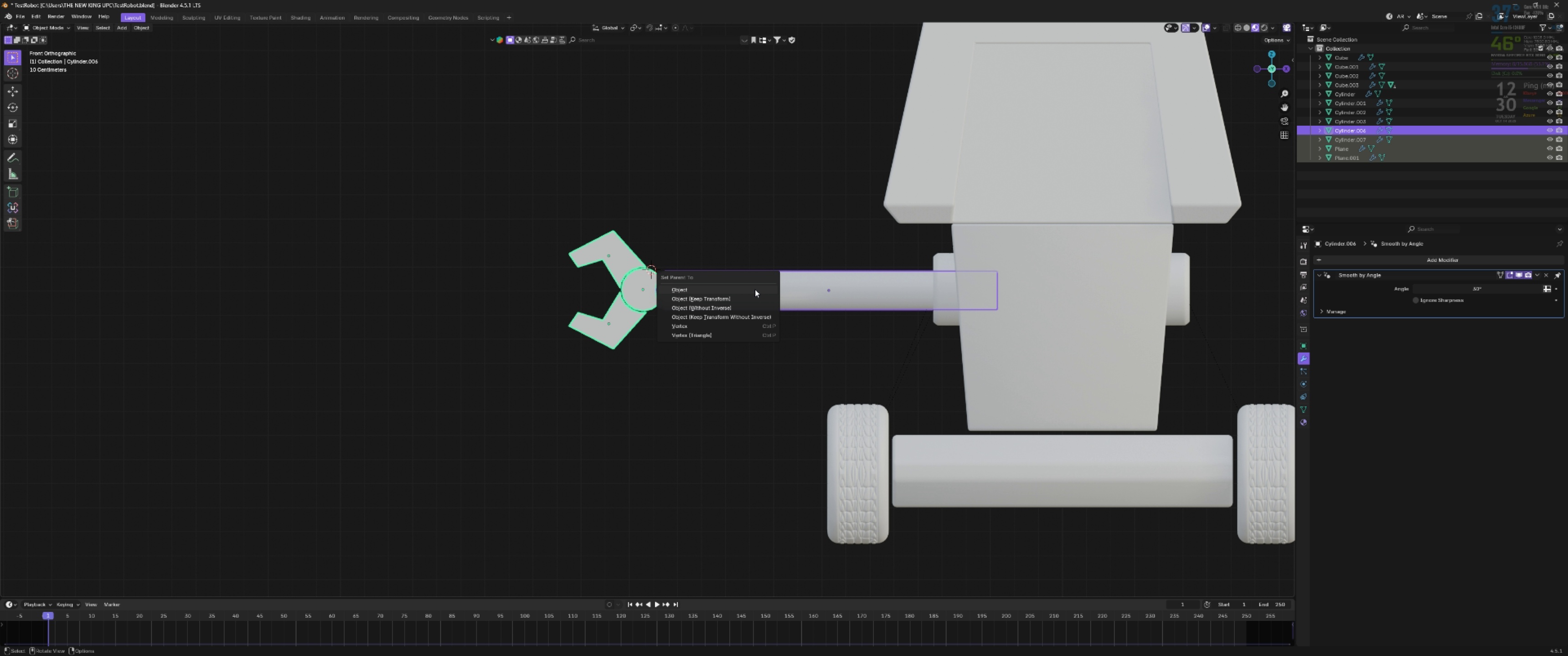 
key(Enter)
 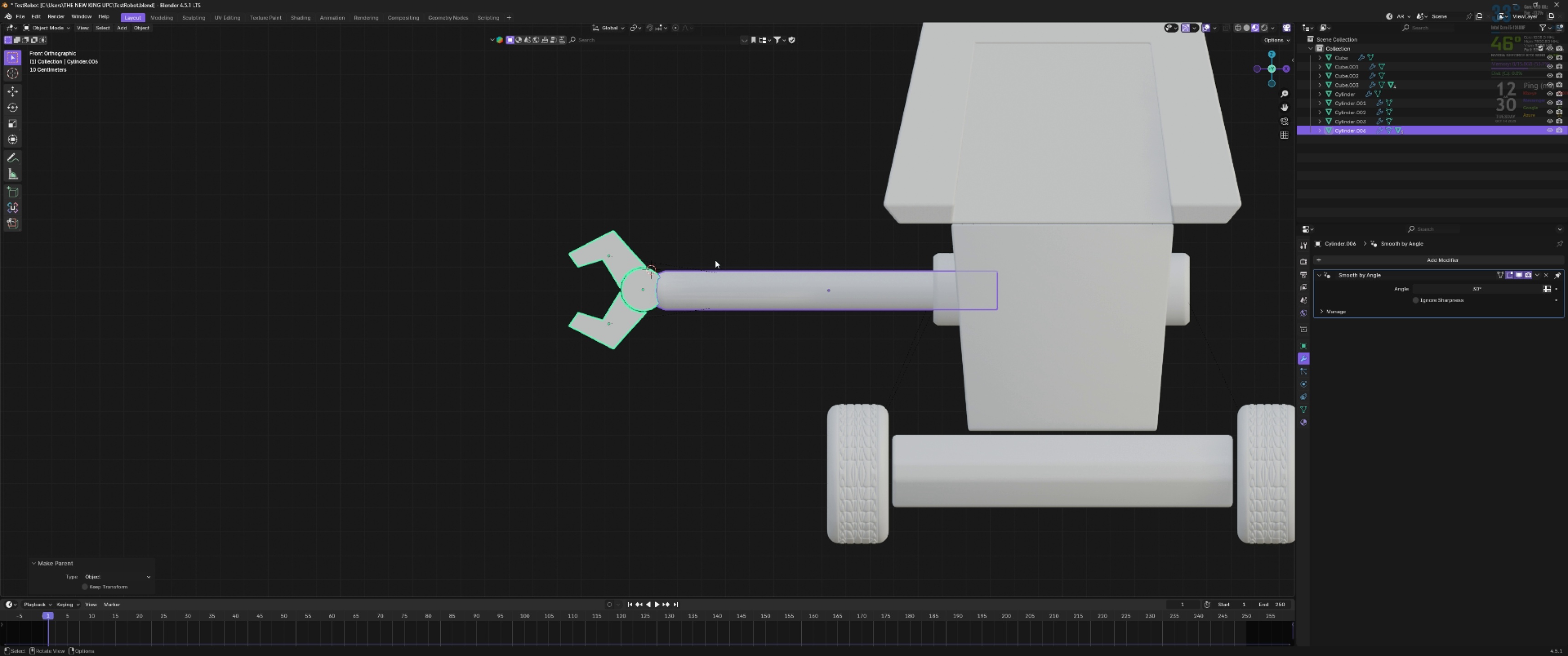 
left_click_drag(start_coordinate=[682, 229], to_coordinate=[685, 227])
 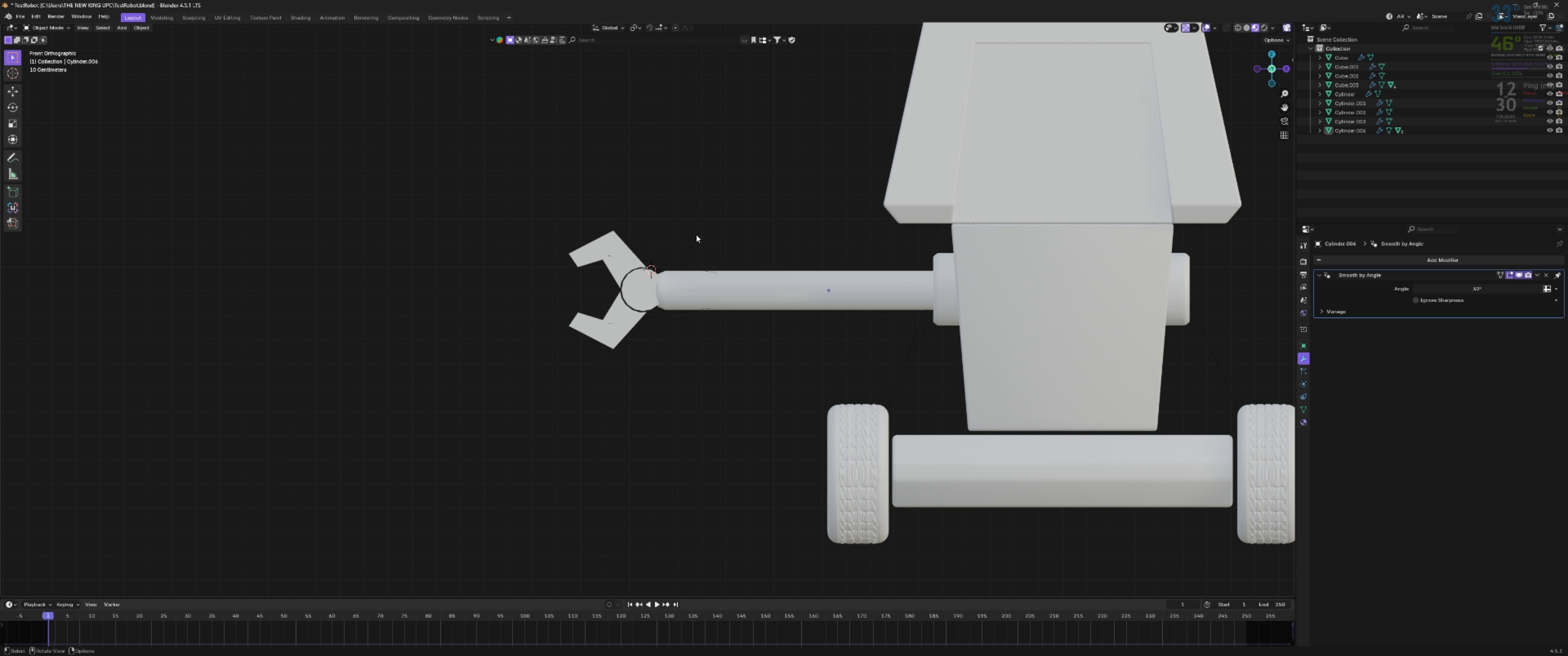 
scroll: coordinate [709, 252], scroll_direction: down, amount: 4.0
 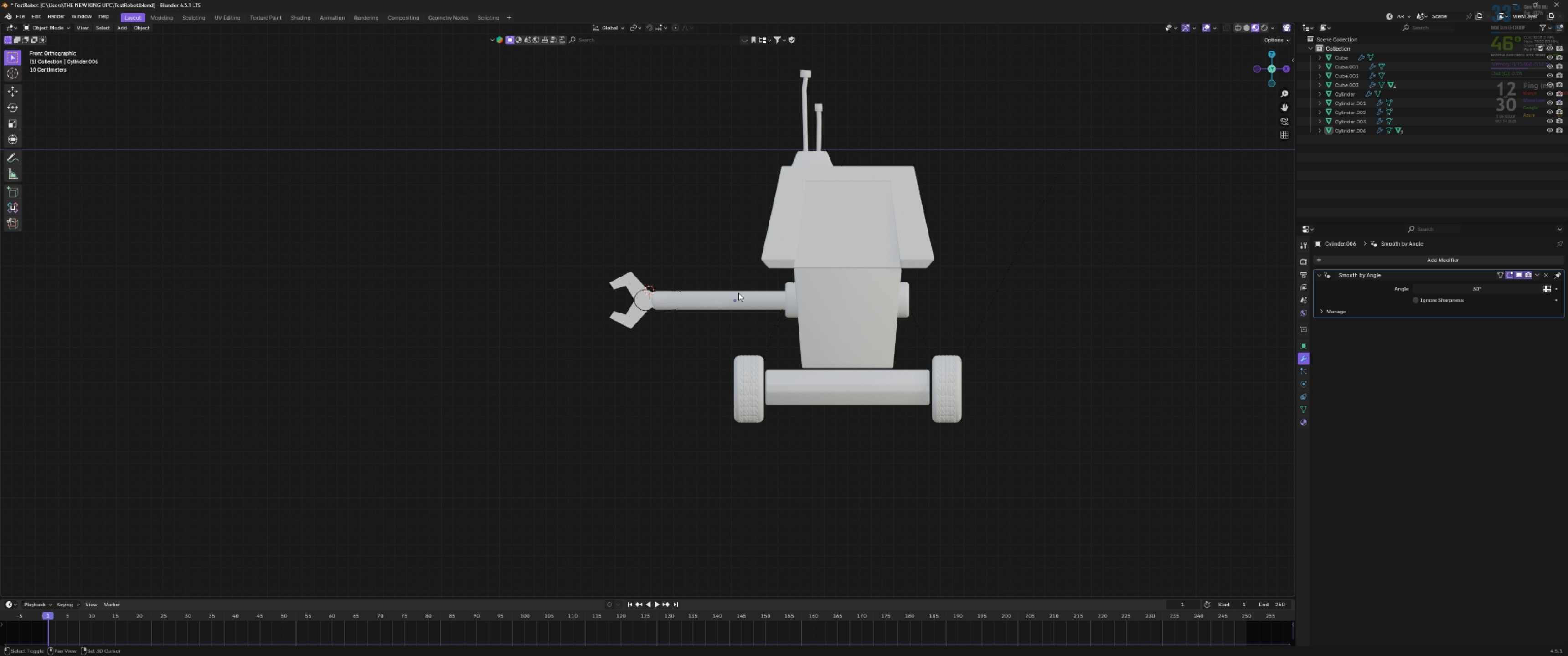 
hold_key(key=ShiftLeft, duration=0.42)
 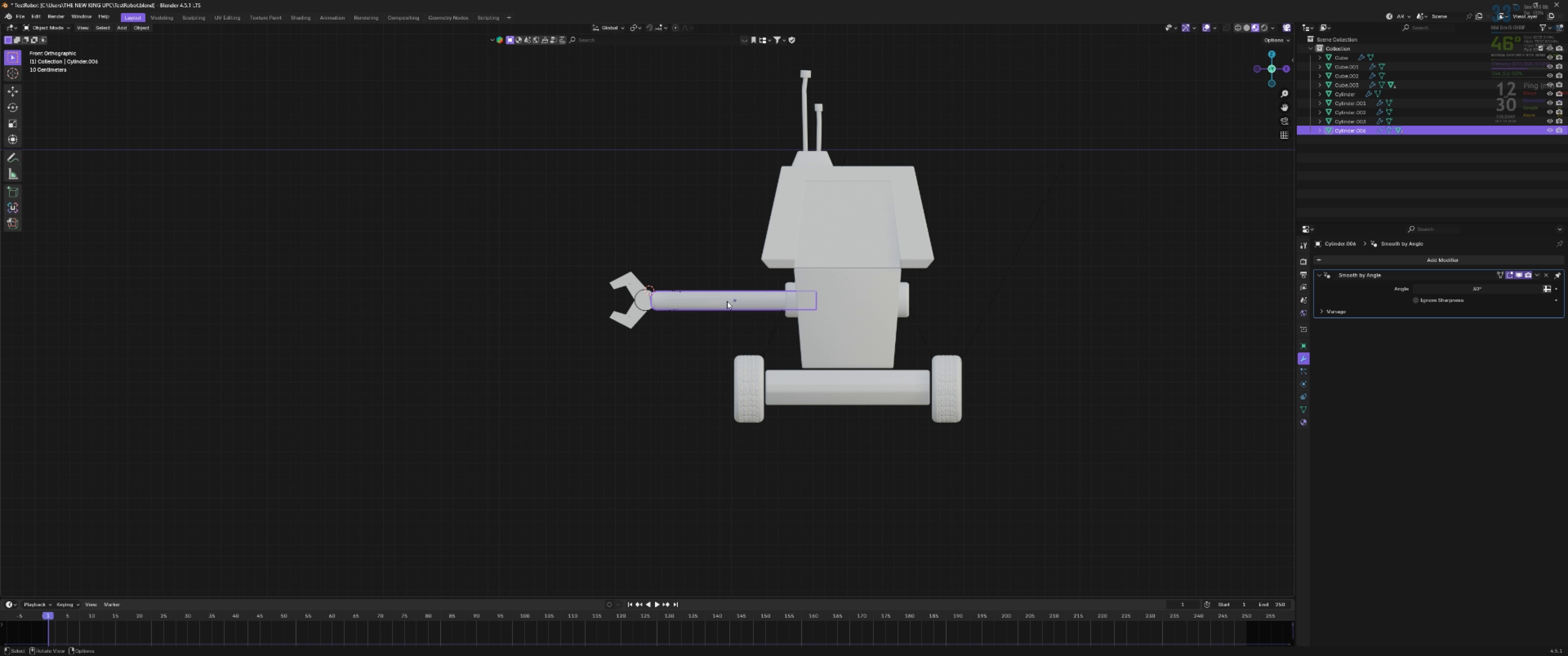 
key(Shift+D)
 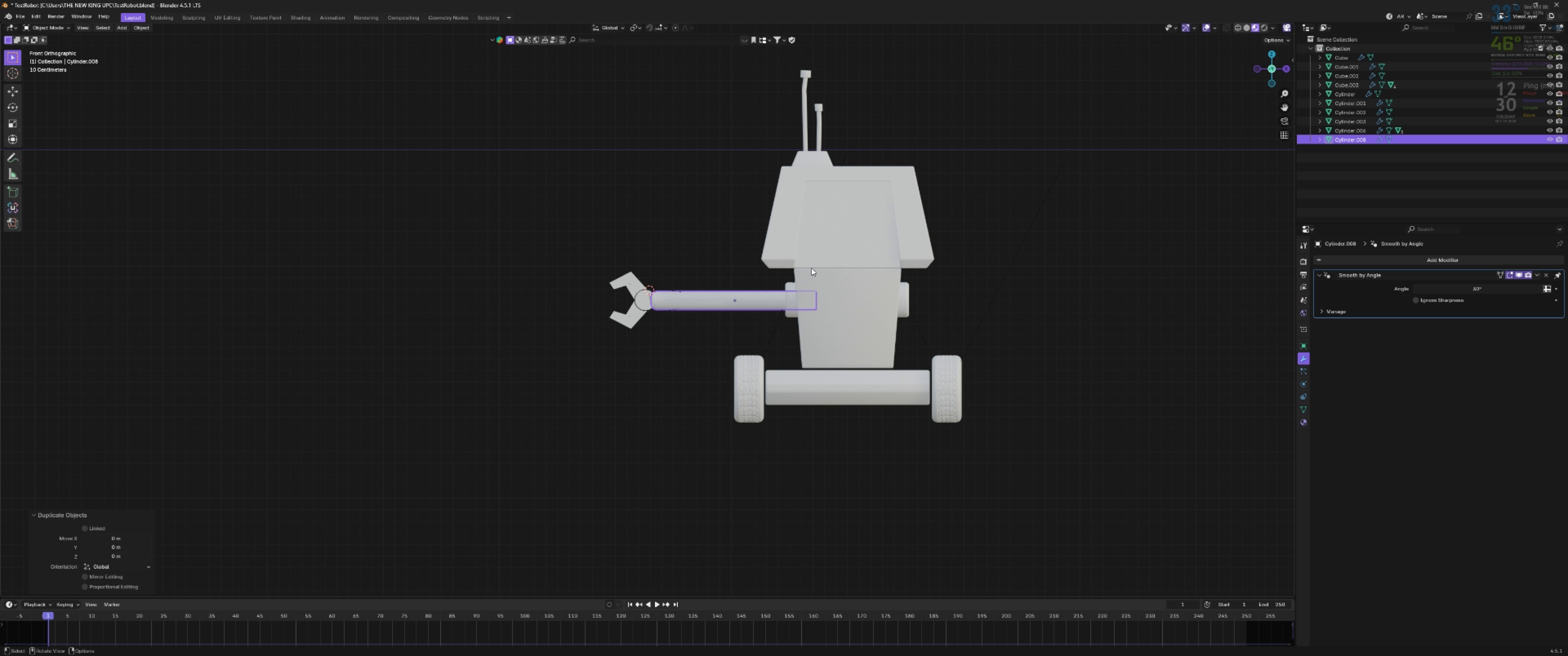 
key(Control+Z)
 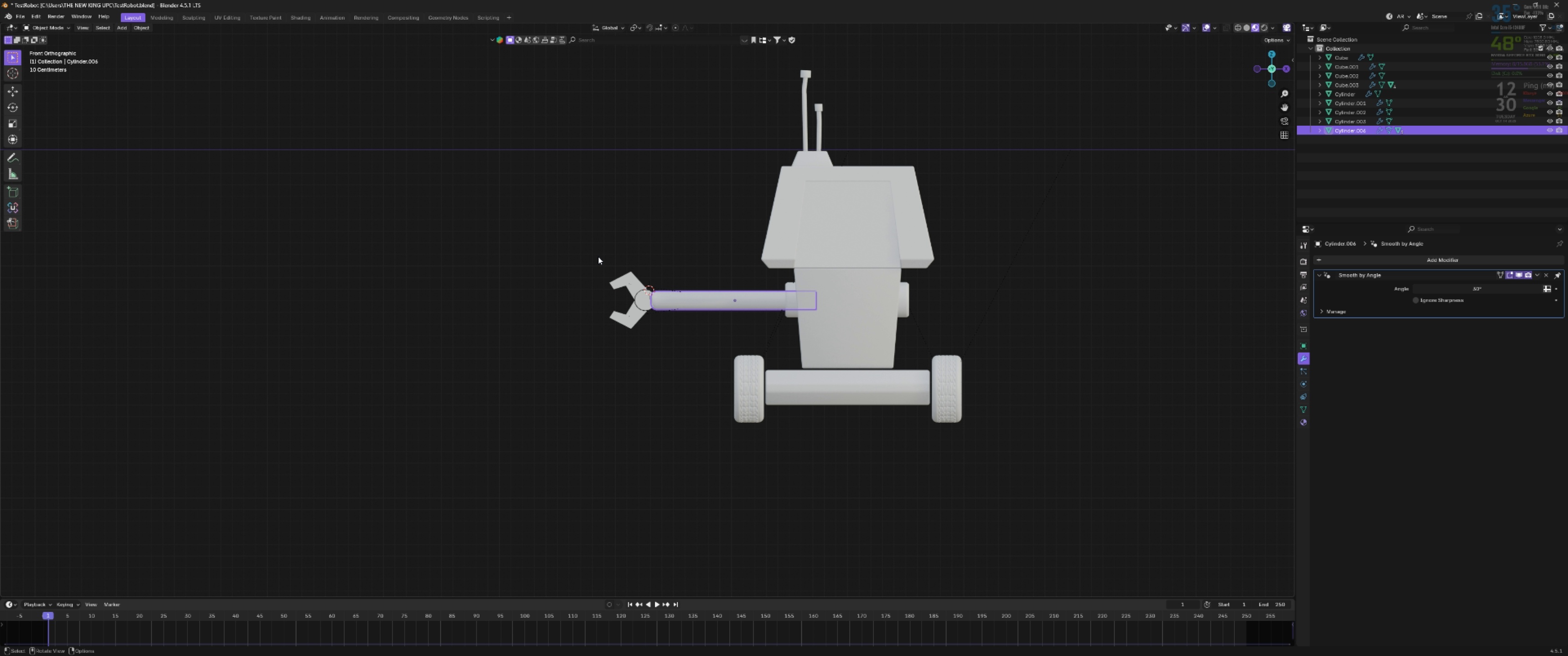 
left_click_drag(start_coordinate=[576, 259], to_coordinate=[680, 354])
 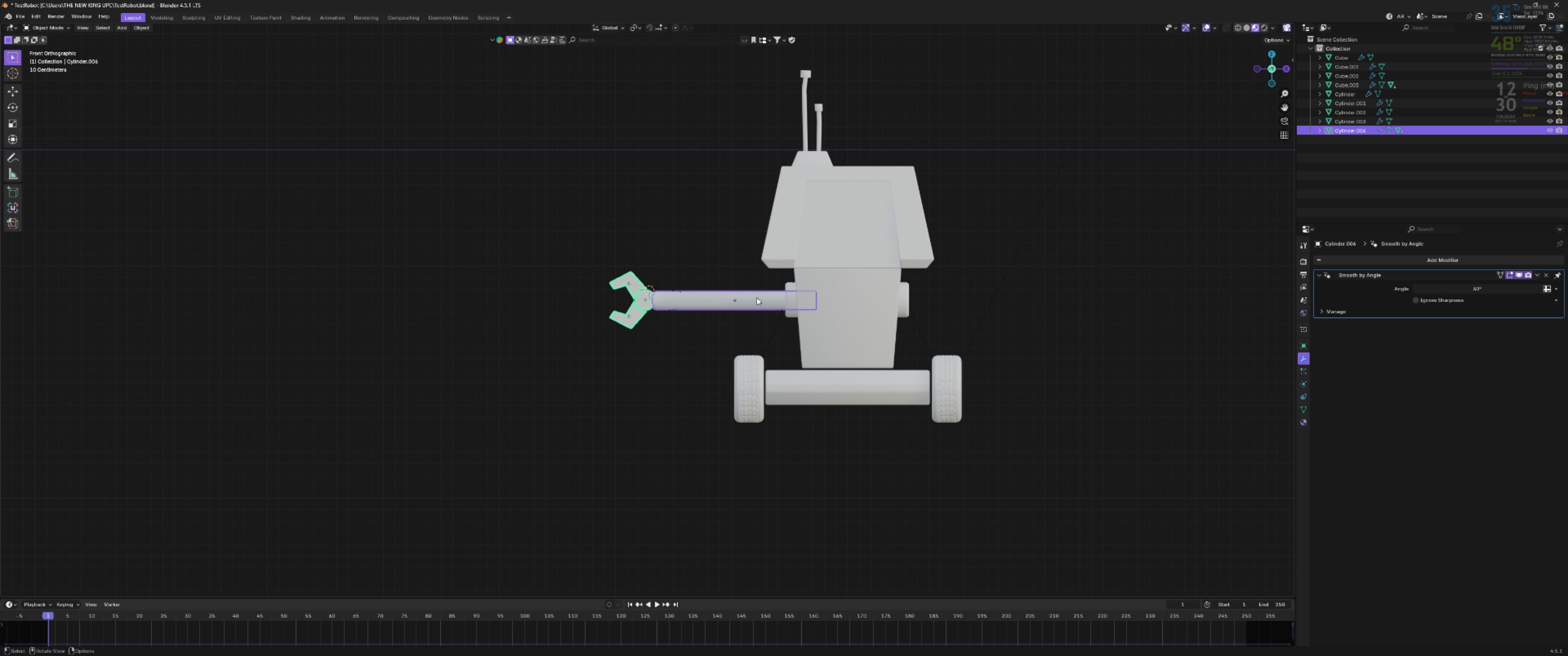 
type(Drgx)
 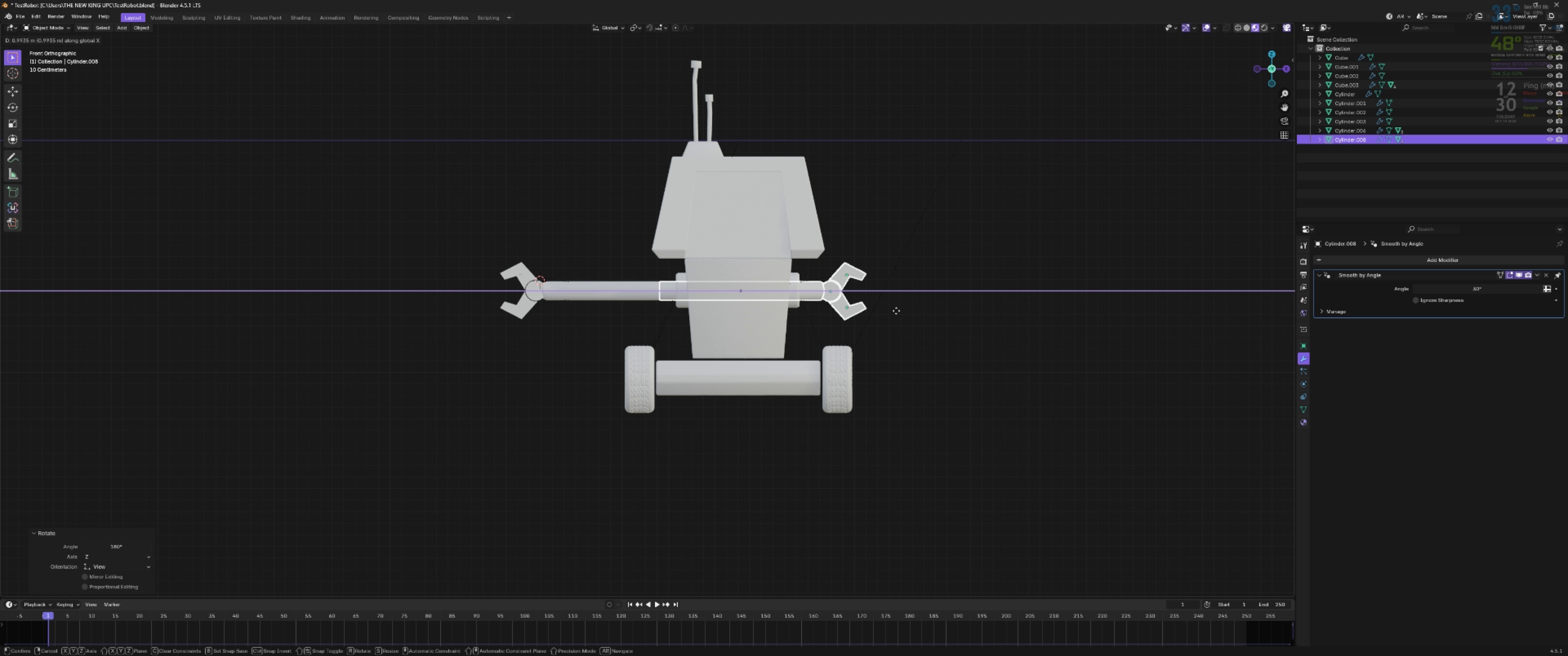 
hold_key(key=ControlLeft, duration=0.83)
 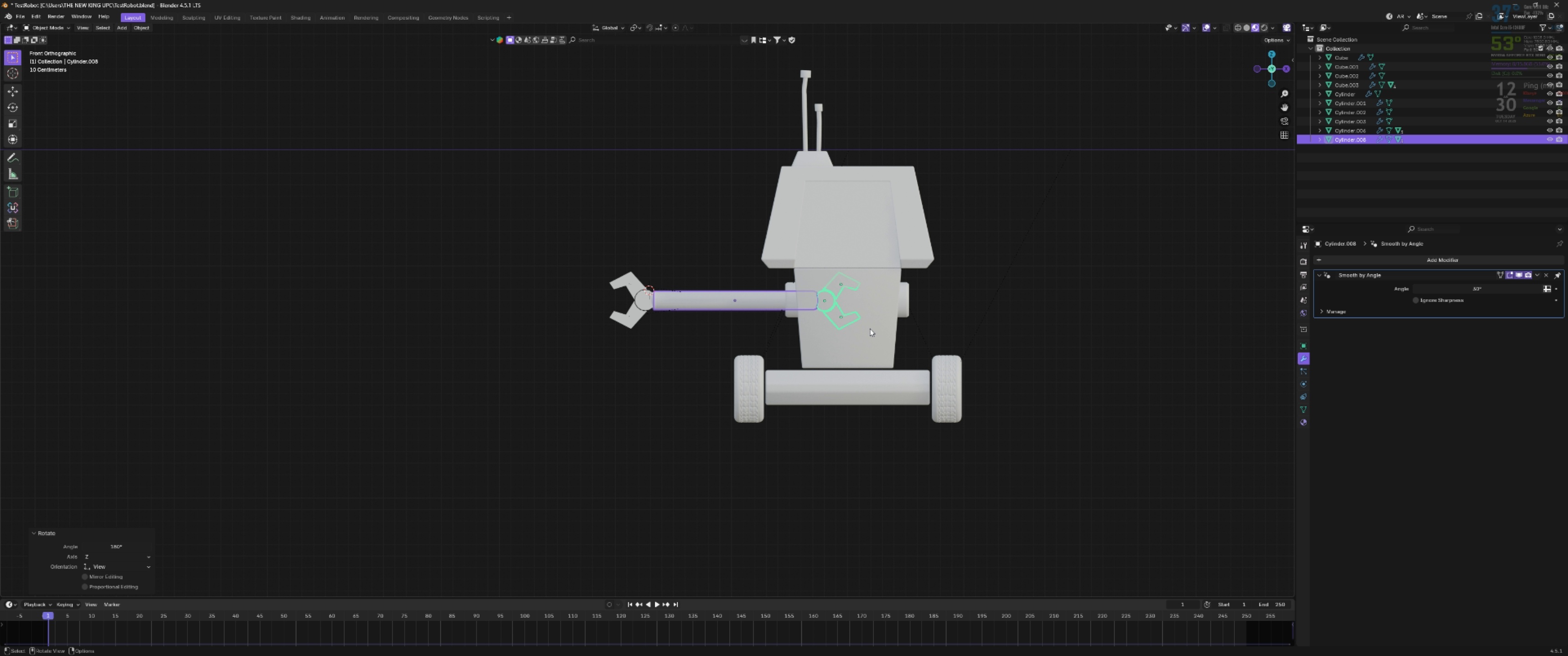 
hold_key(key=ShiftLeft, duration=1.5)
left_click([1037, 318])
 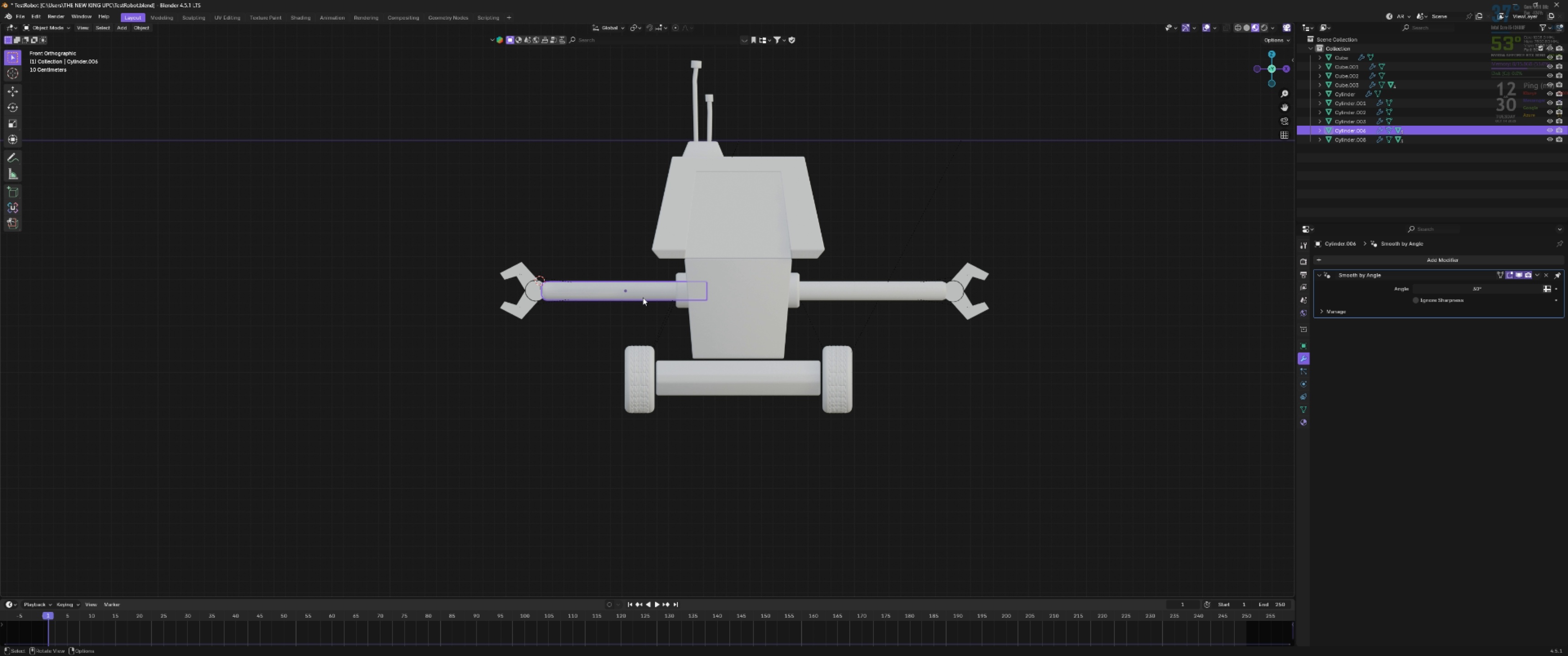 
left_click([848, 293])
 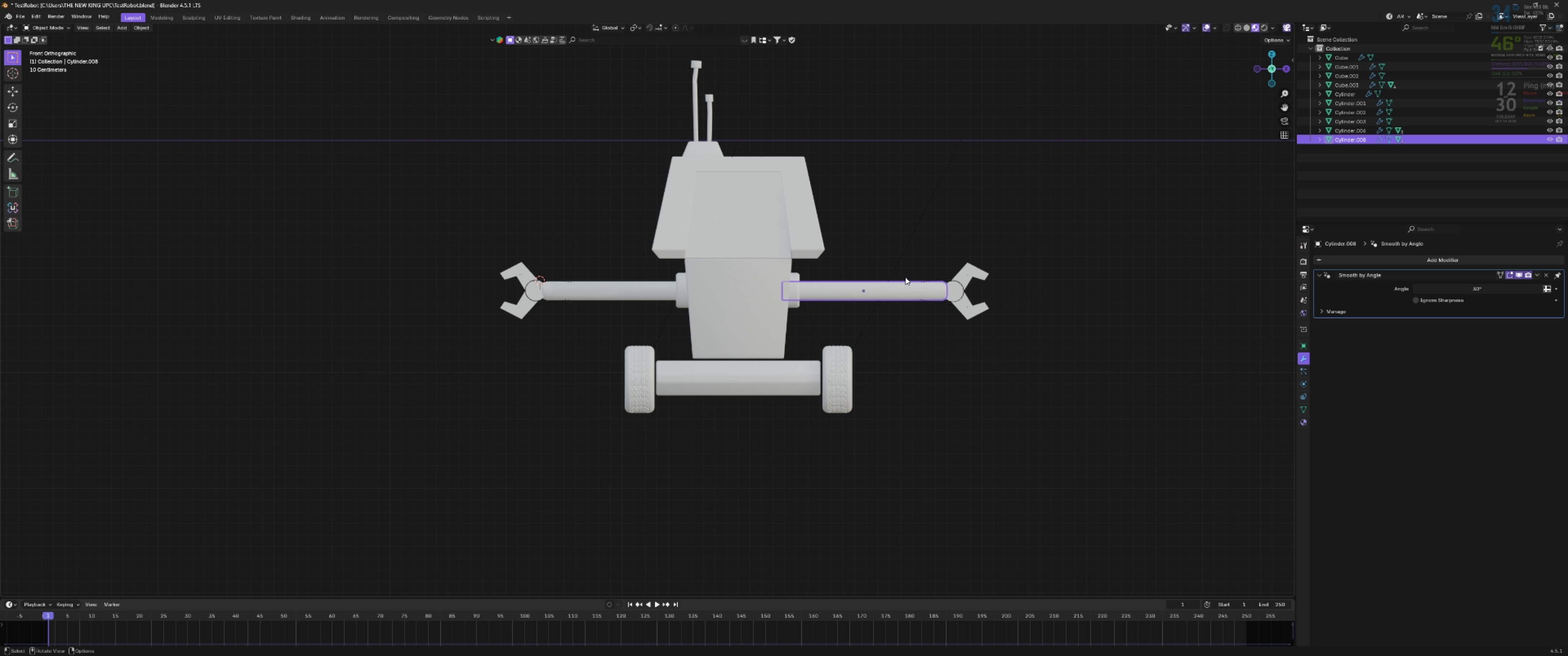 
type(ggyc)
 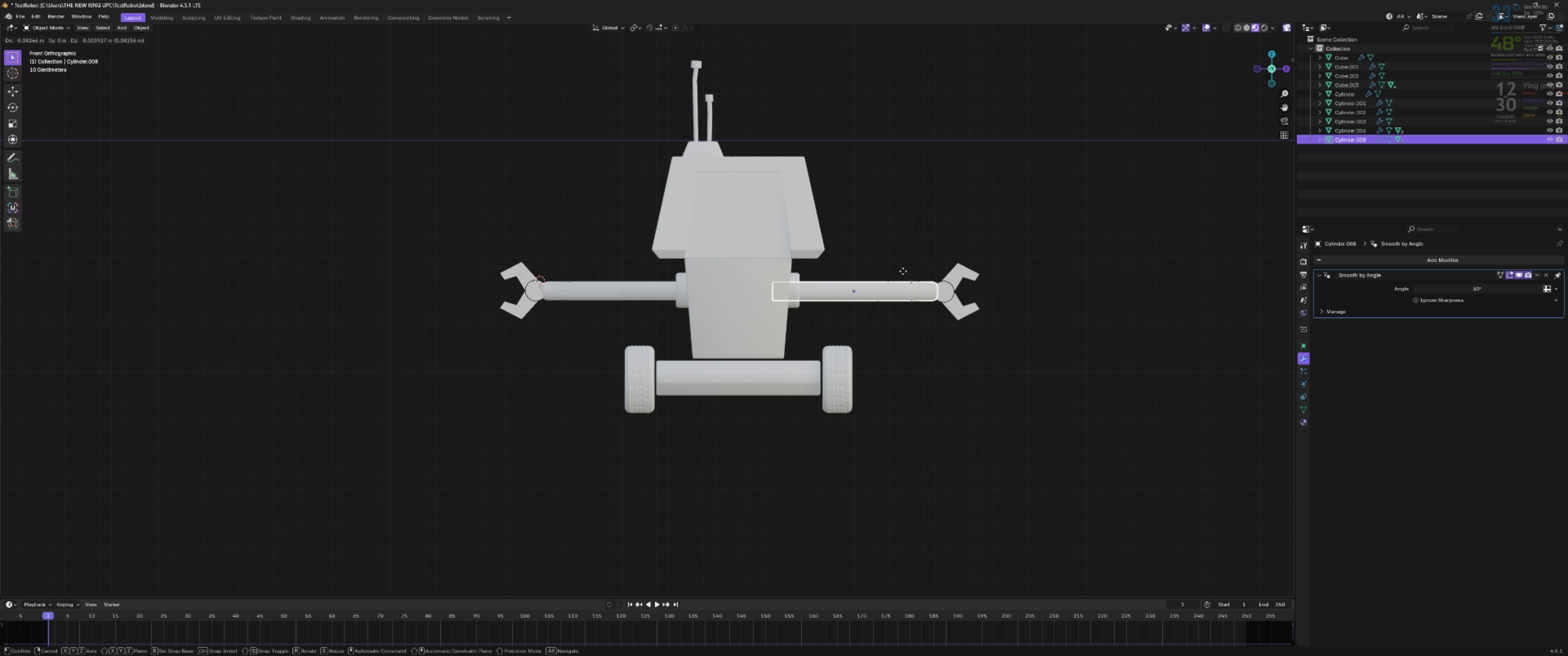 
hold_key(key=ShiftLeft, duration=1.52)
 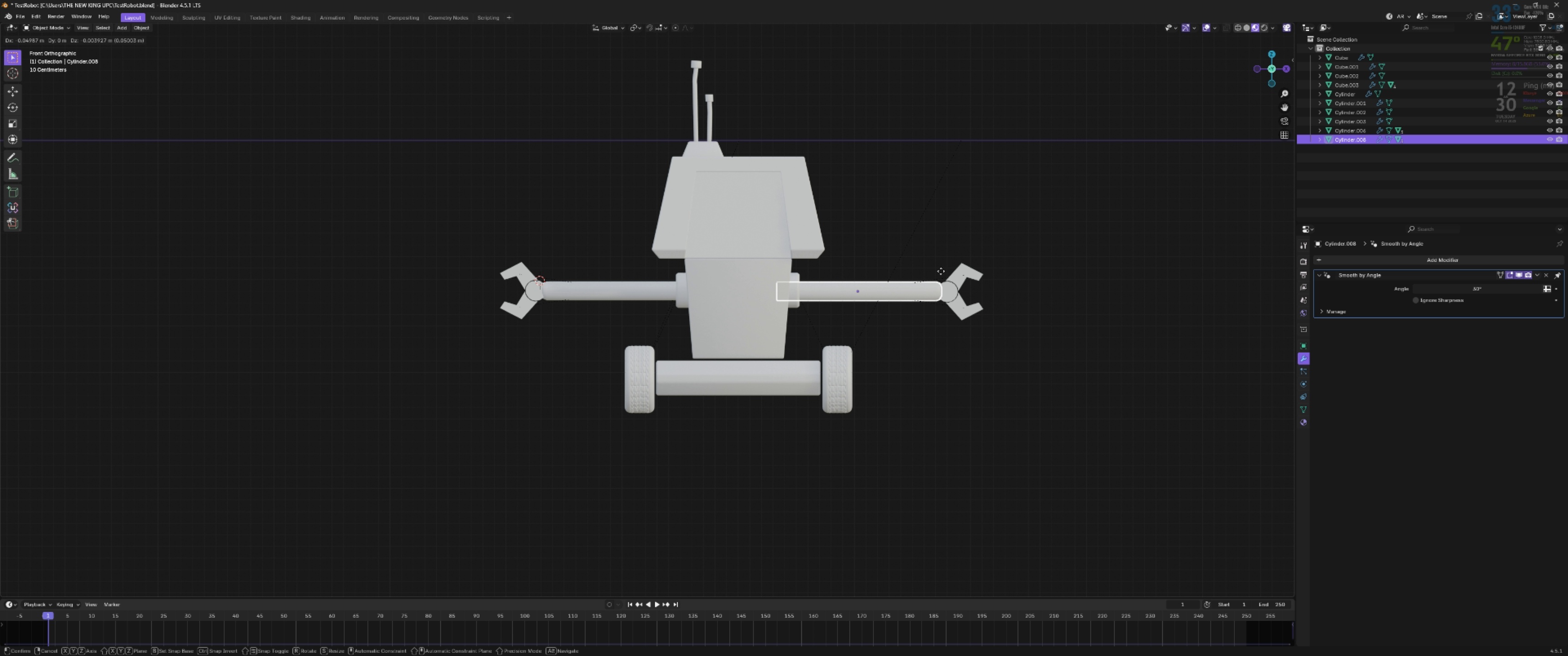 
hold_key(key=ShiftLeft, duration=0.41)
 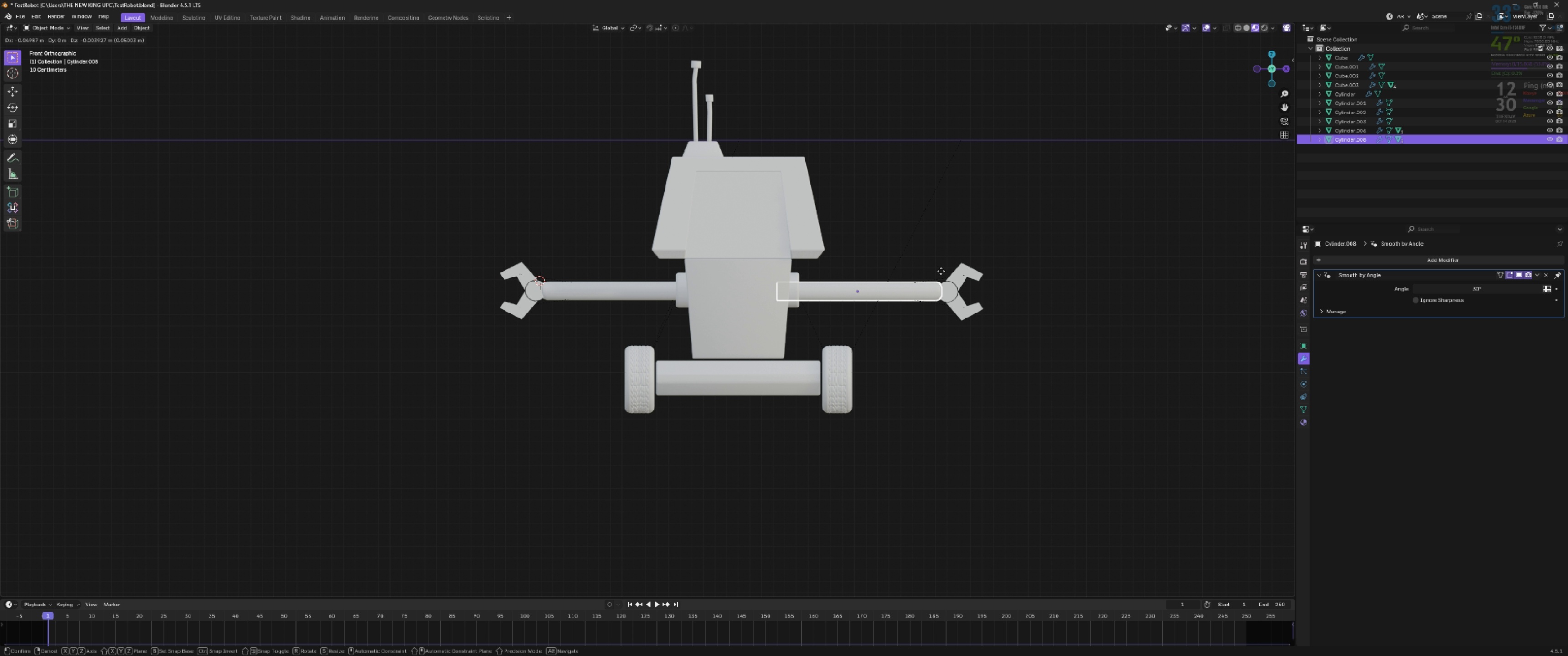 
key(X)
 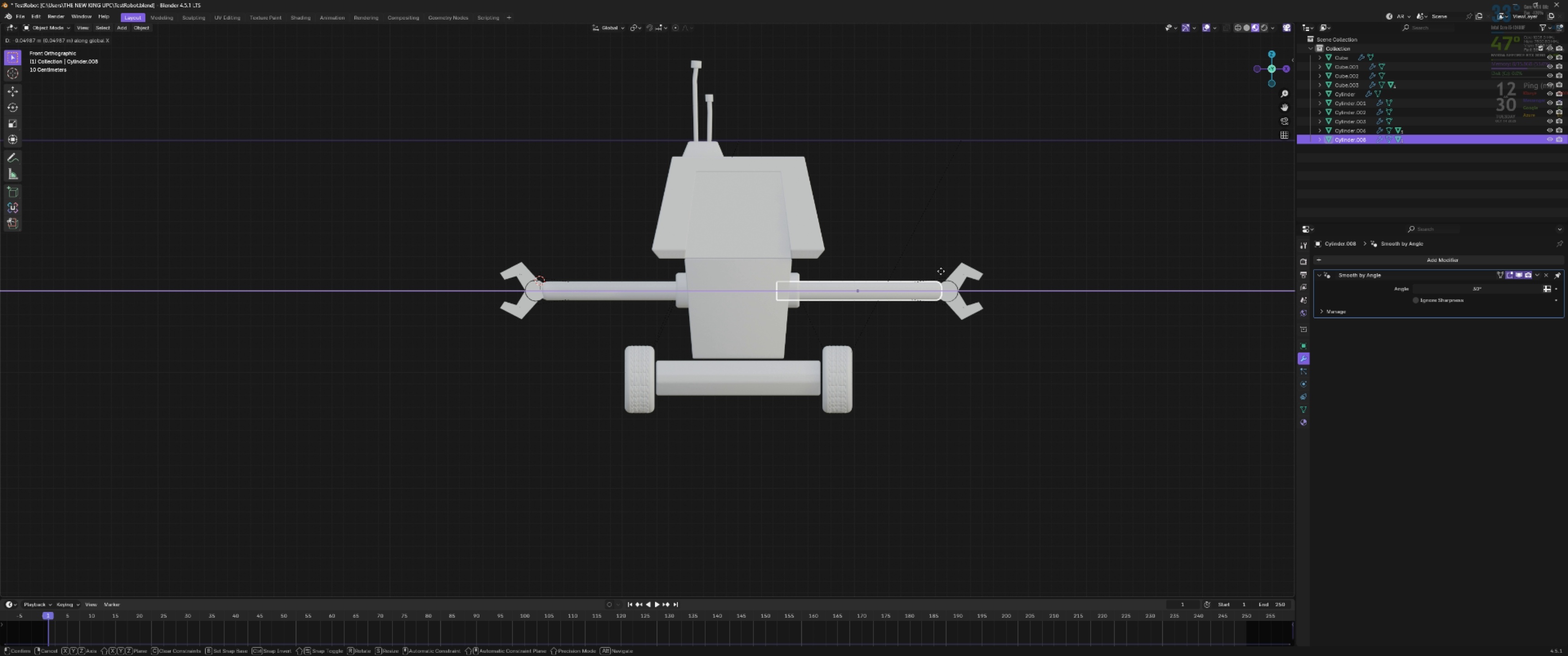 
hold_key(key=ShiftLeft, duration=0.76)
left_click([934, 271])
 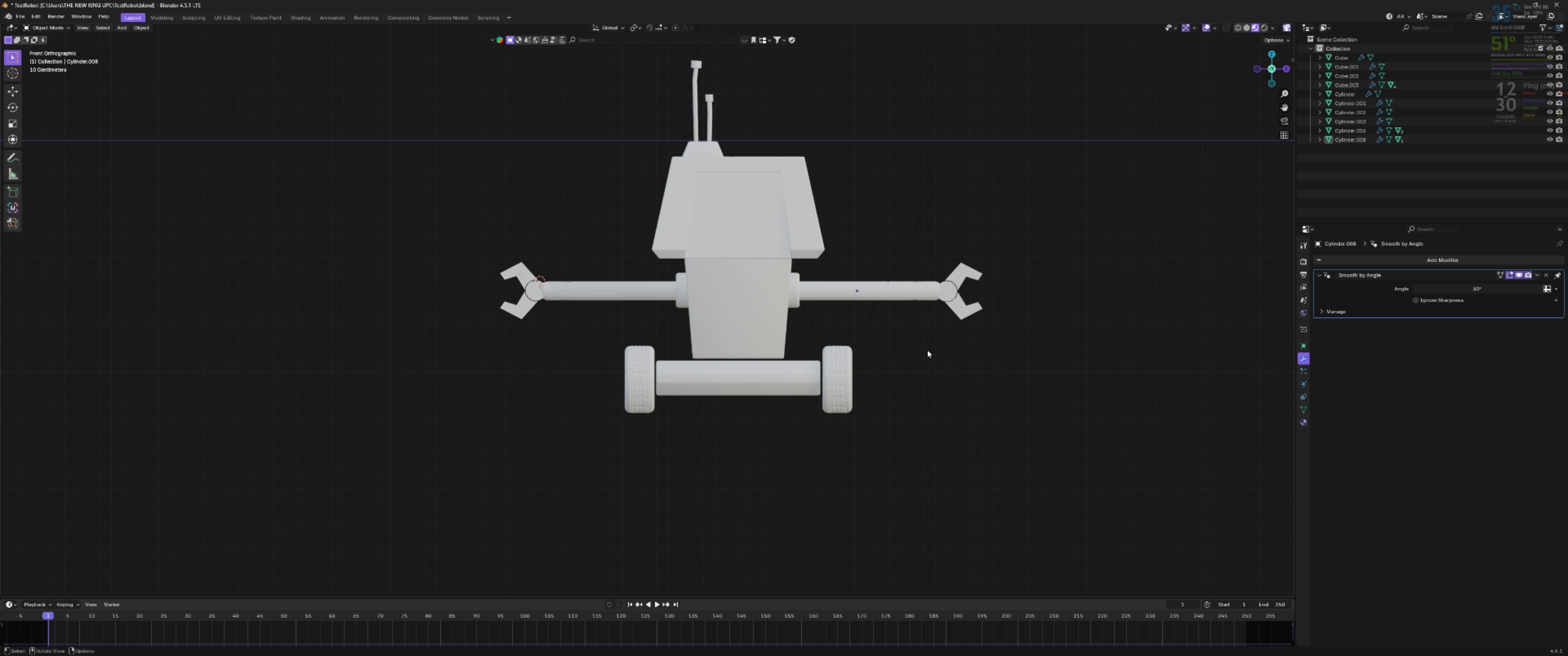 
key(Tab)
 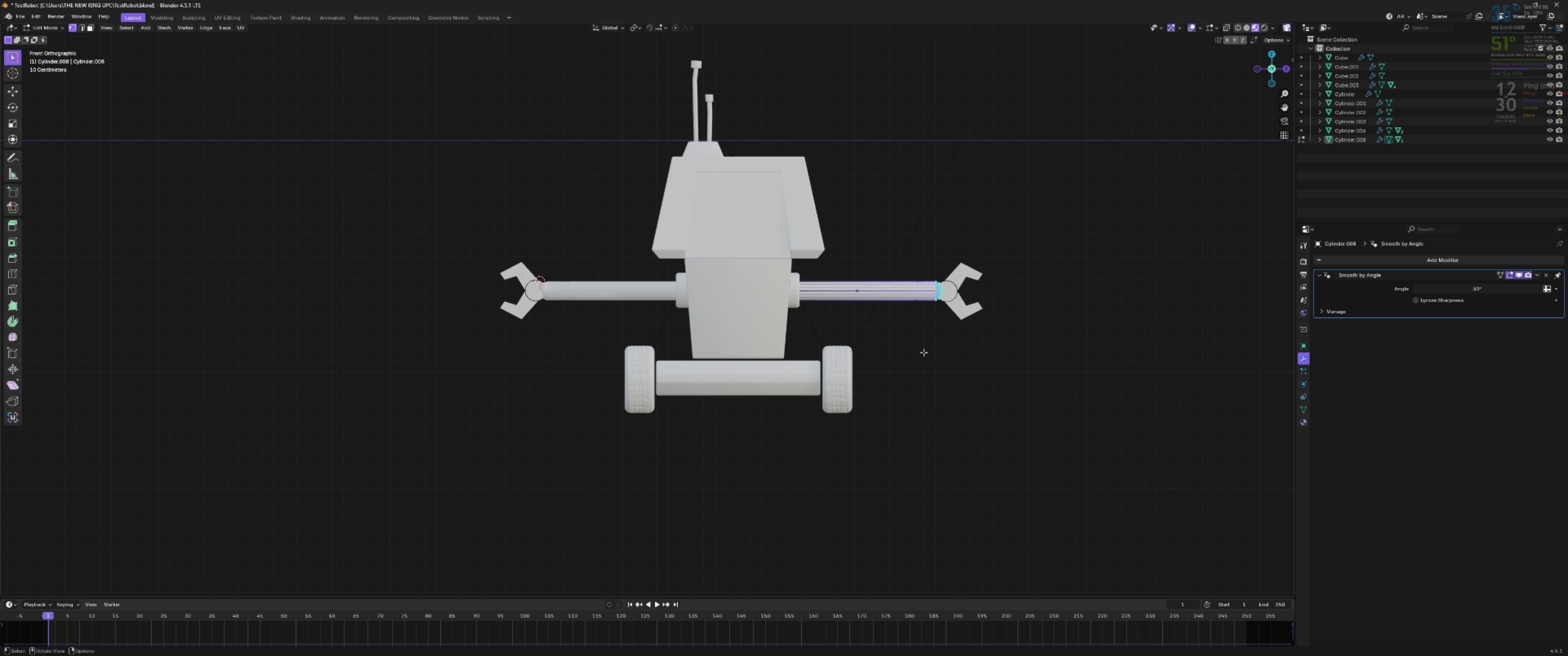 
key(Tab)
 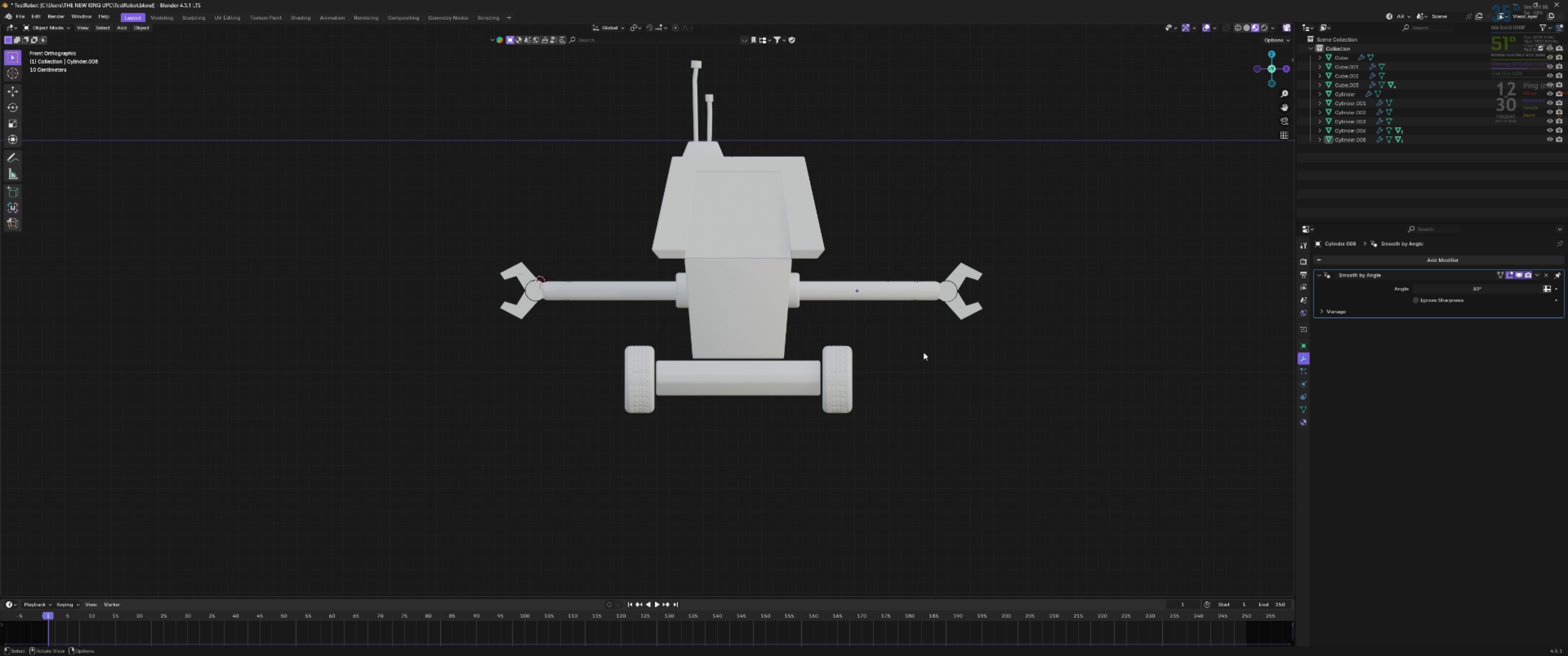 
key(Control+S)
 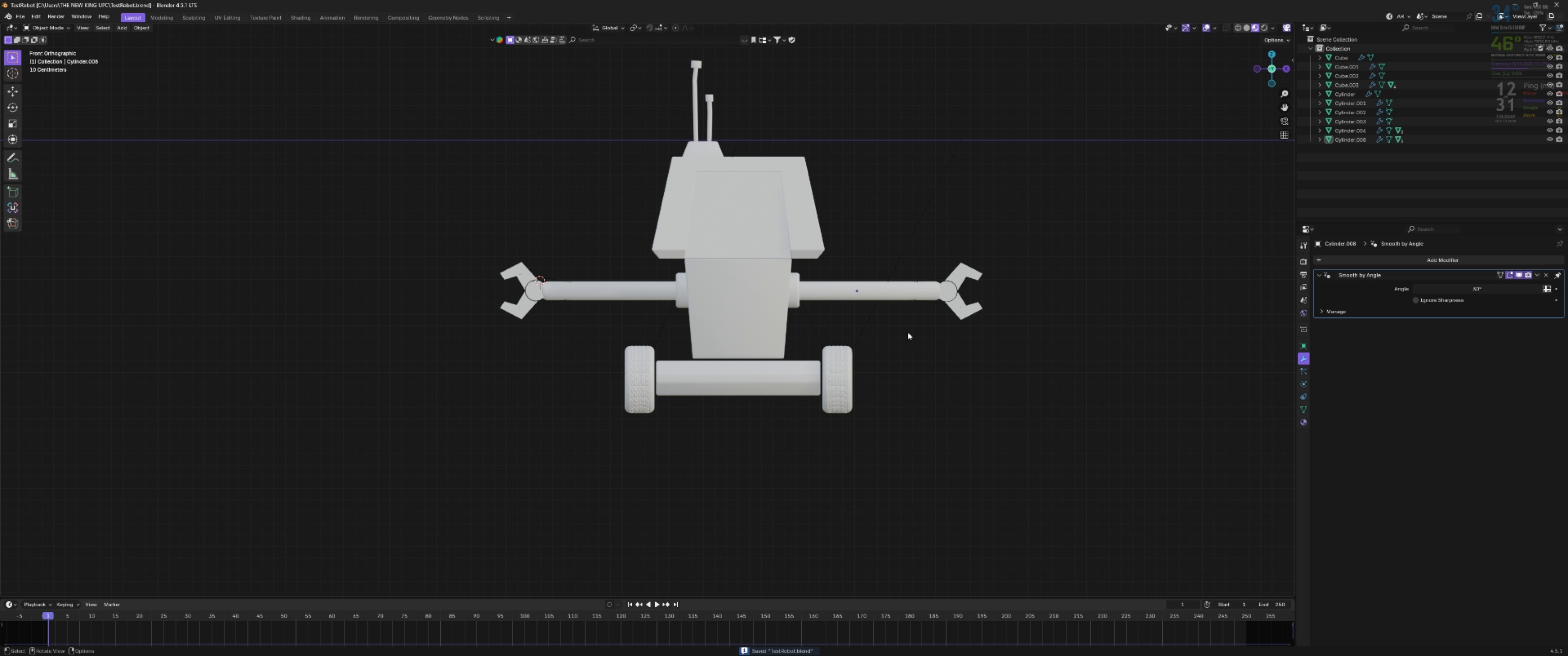 
key(Tab)
 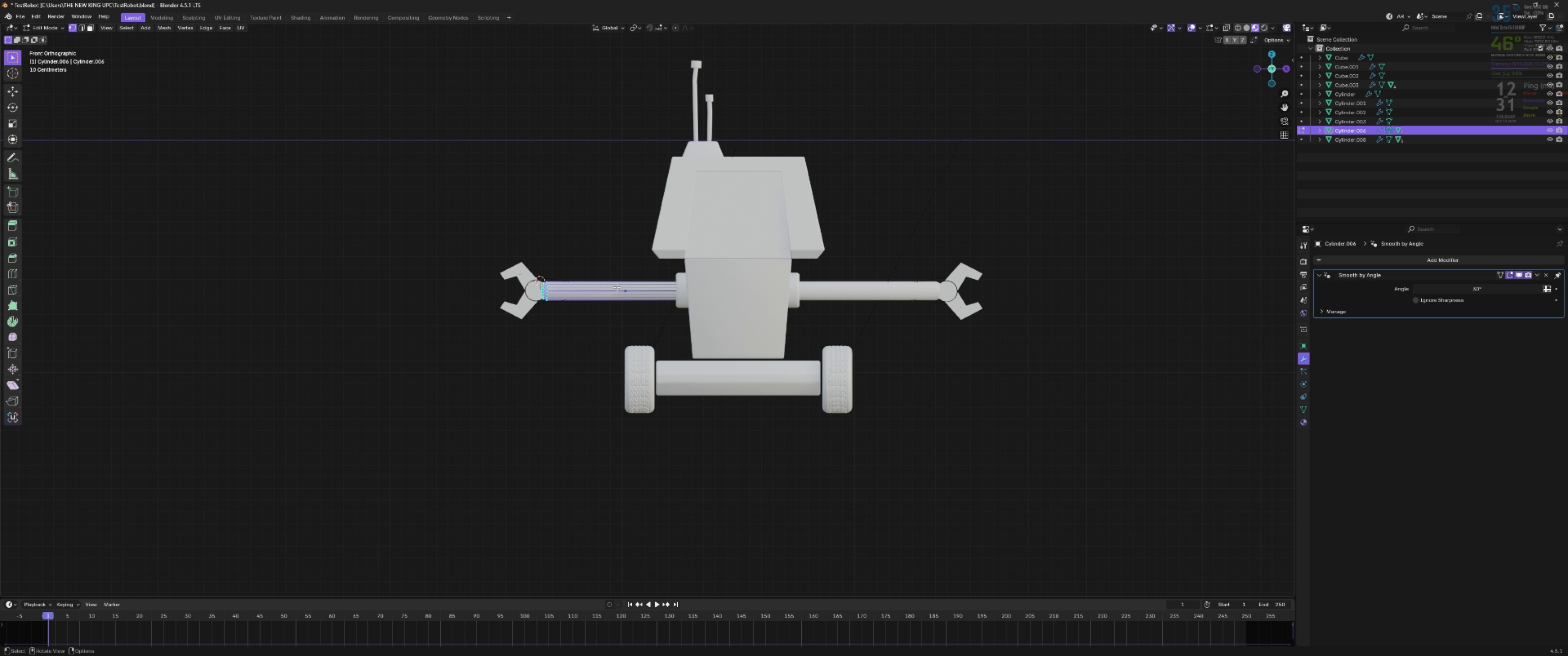 
key(Control+R)
 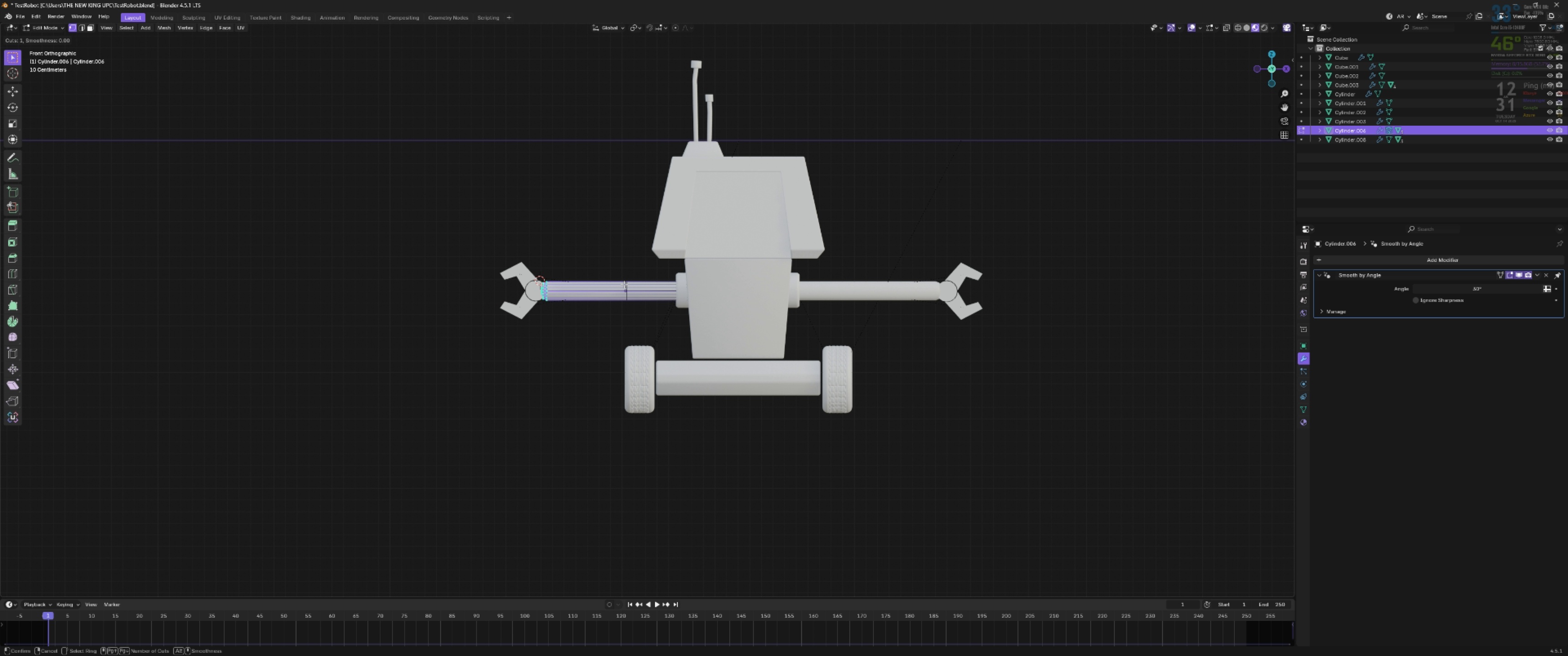 
scroll: coordinate [624, 284], scroll_direction: up, amount: 5.0
 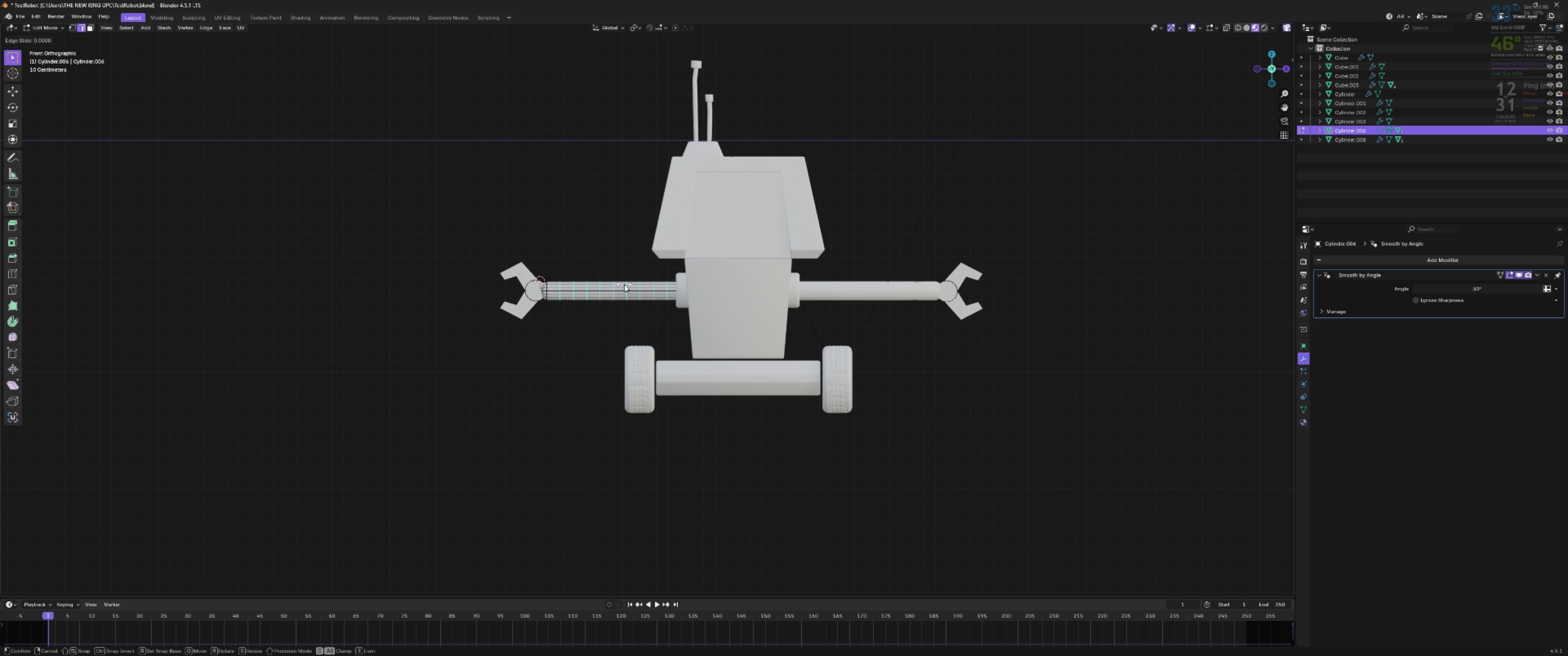 
double_click([624, 284])
 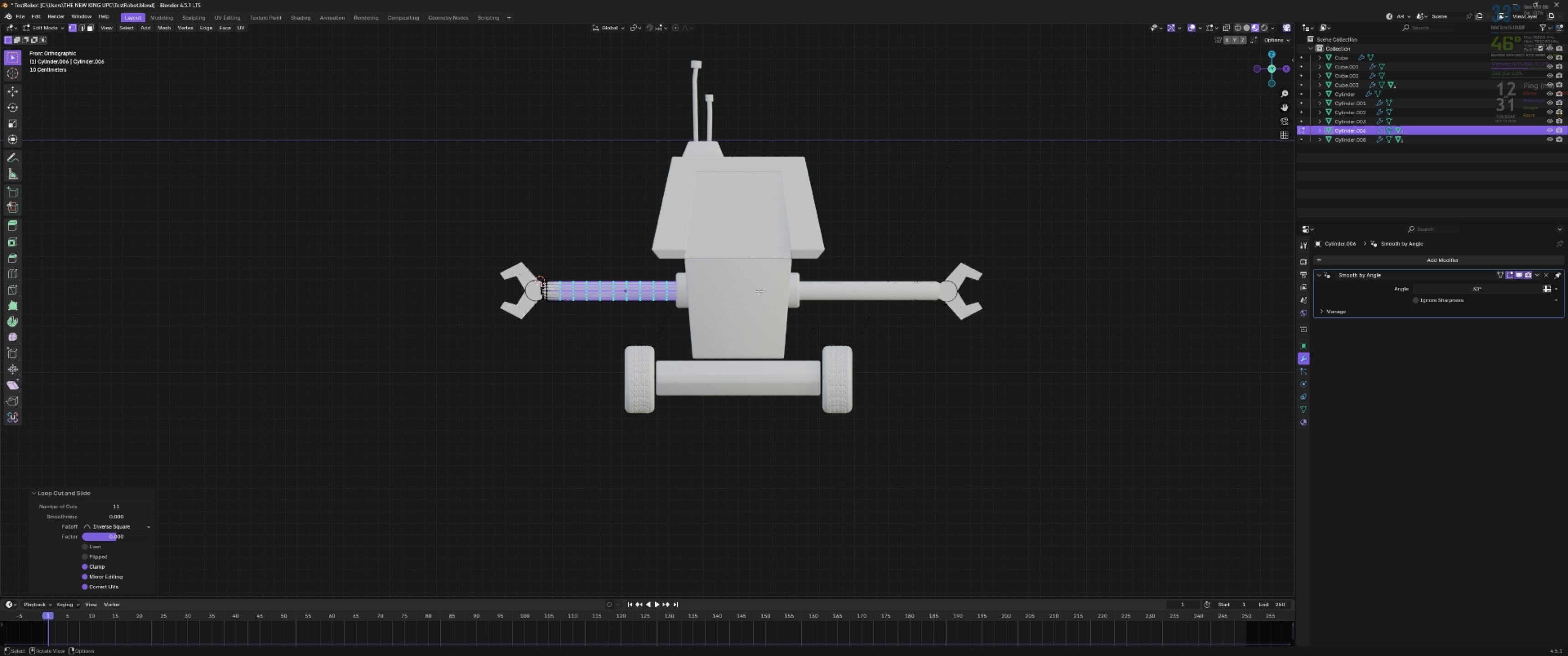 
key(Tab)
 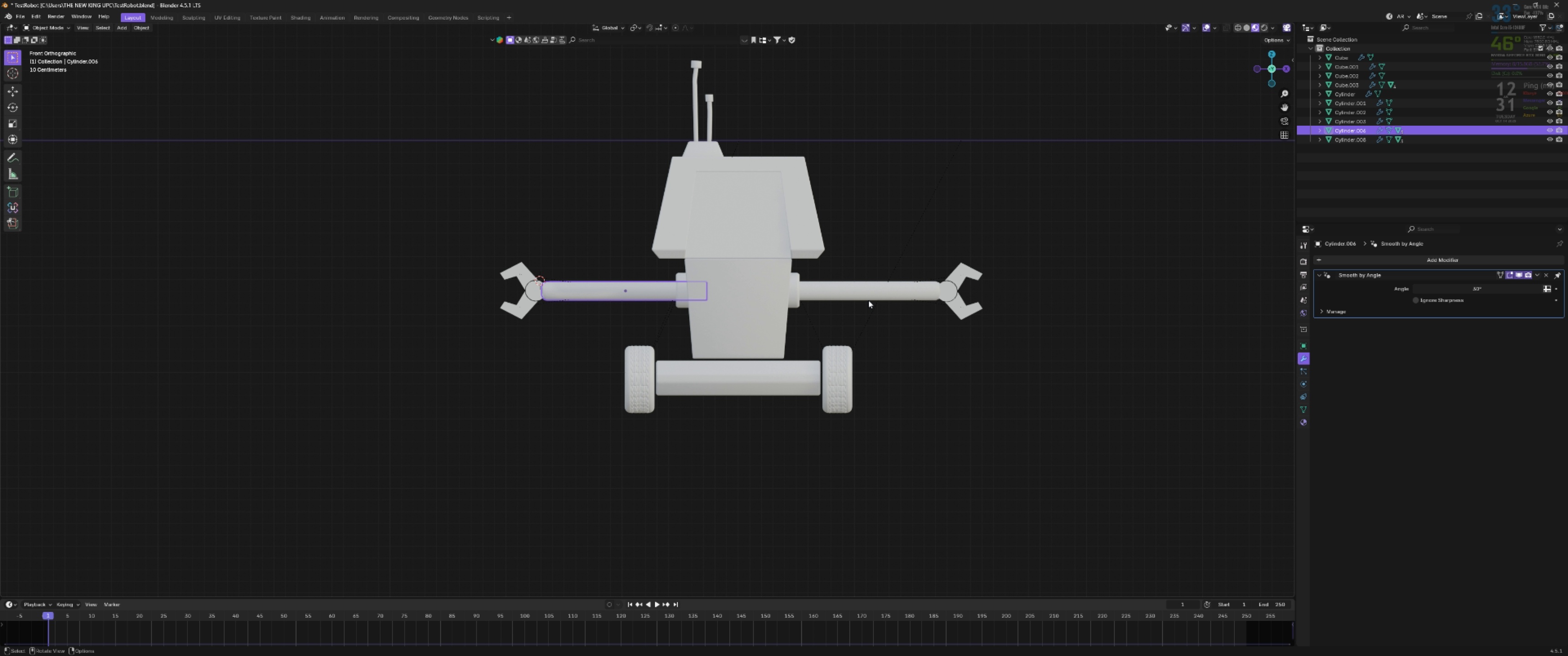 
left_click([868, 300])
 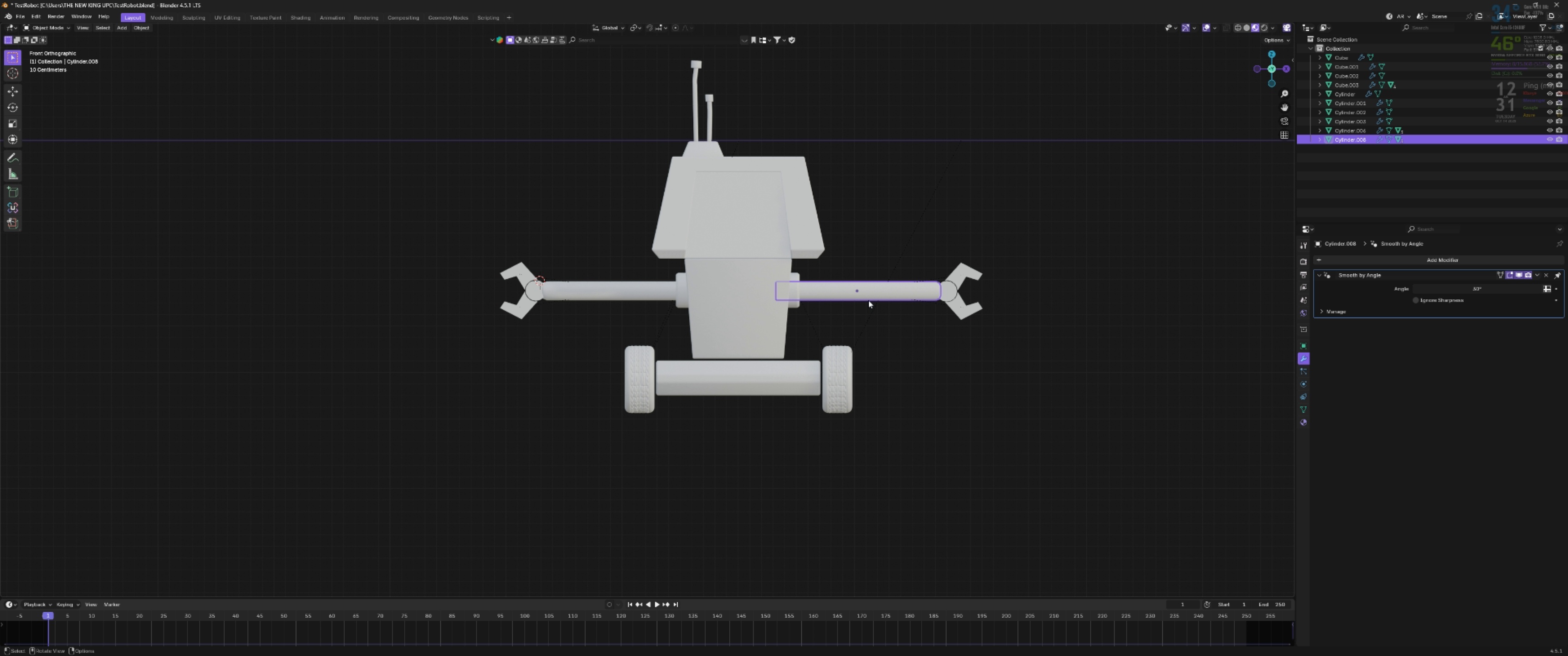 
key(Tab)
 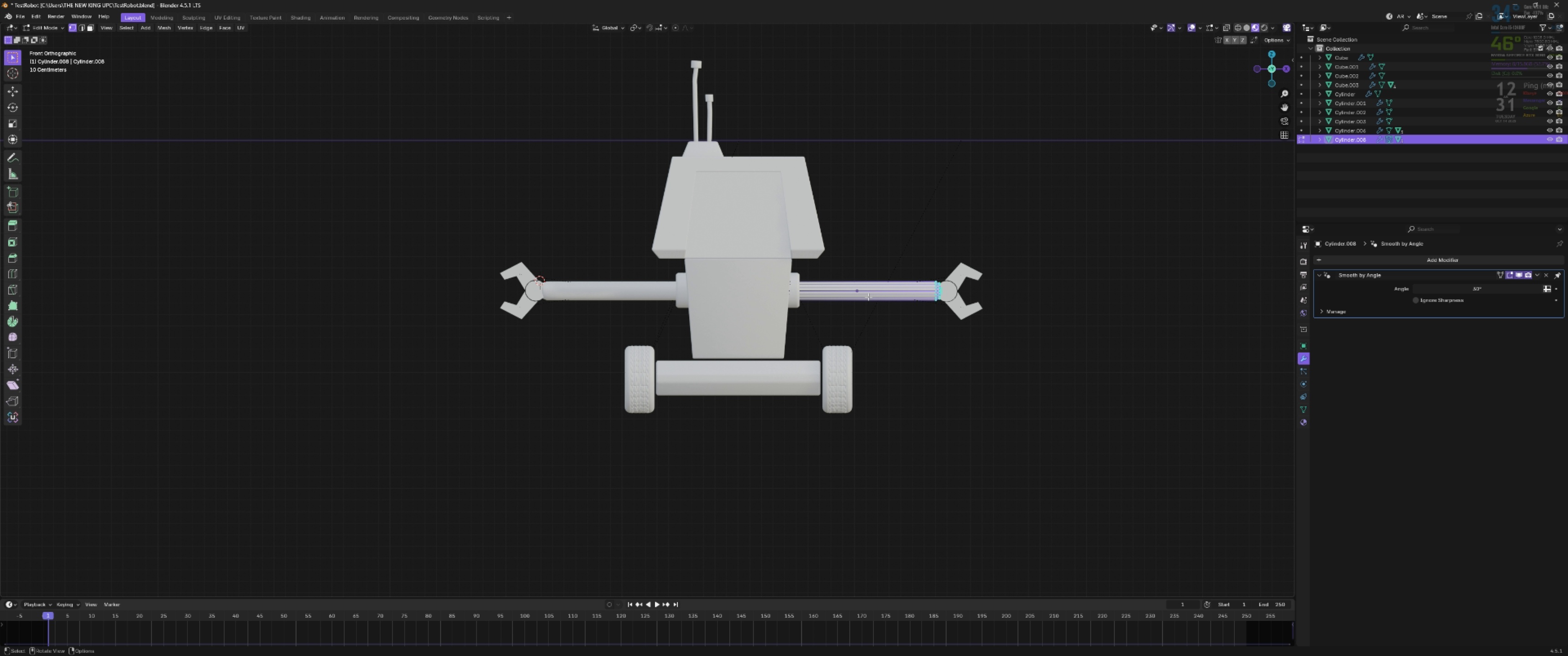 
key(Control+ControlLeft)
 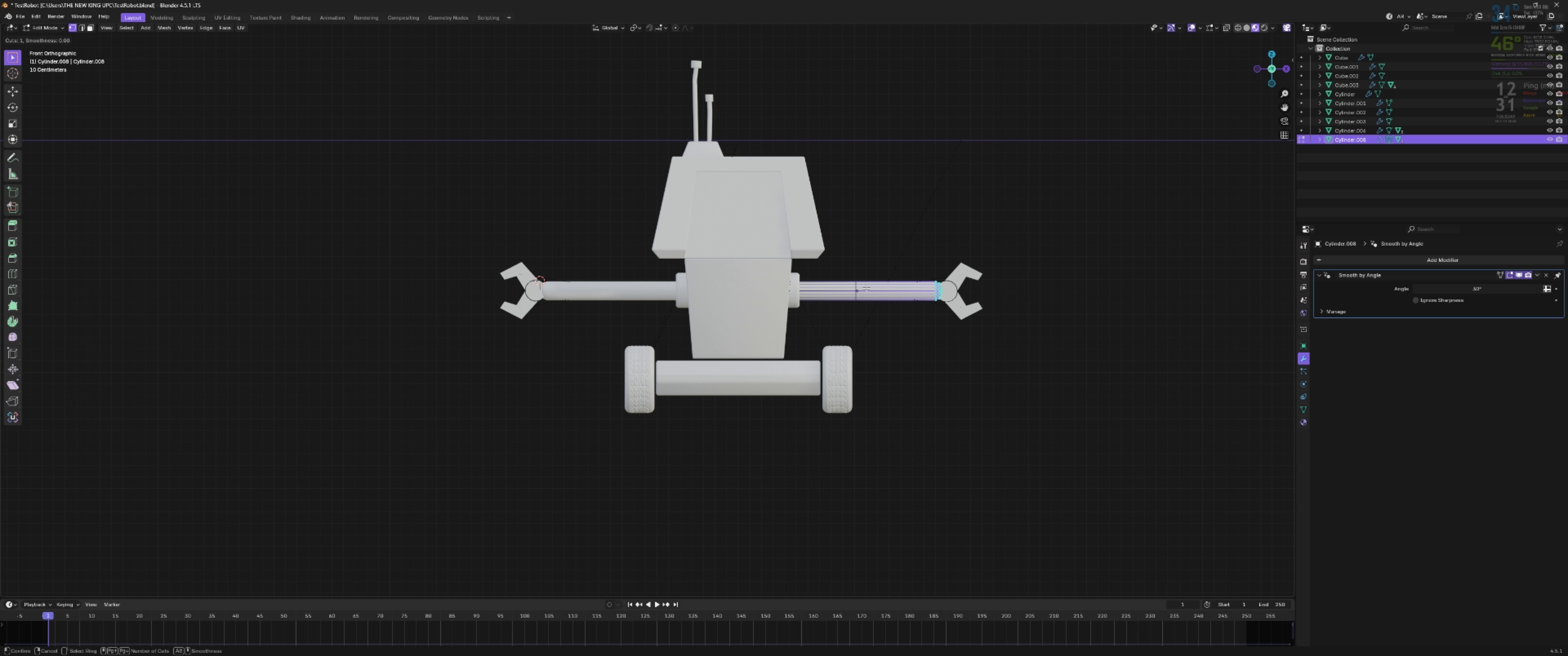 
key(Control+R)
 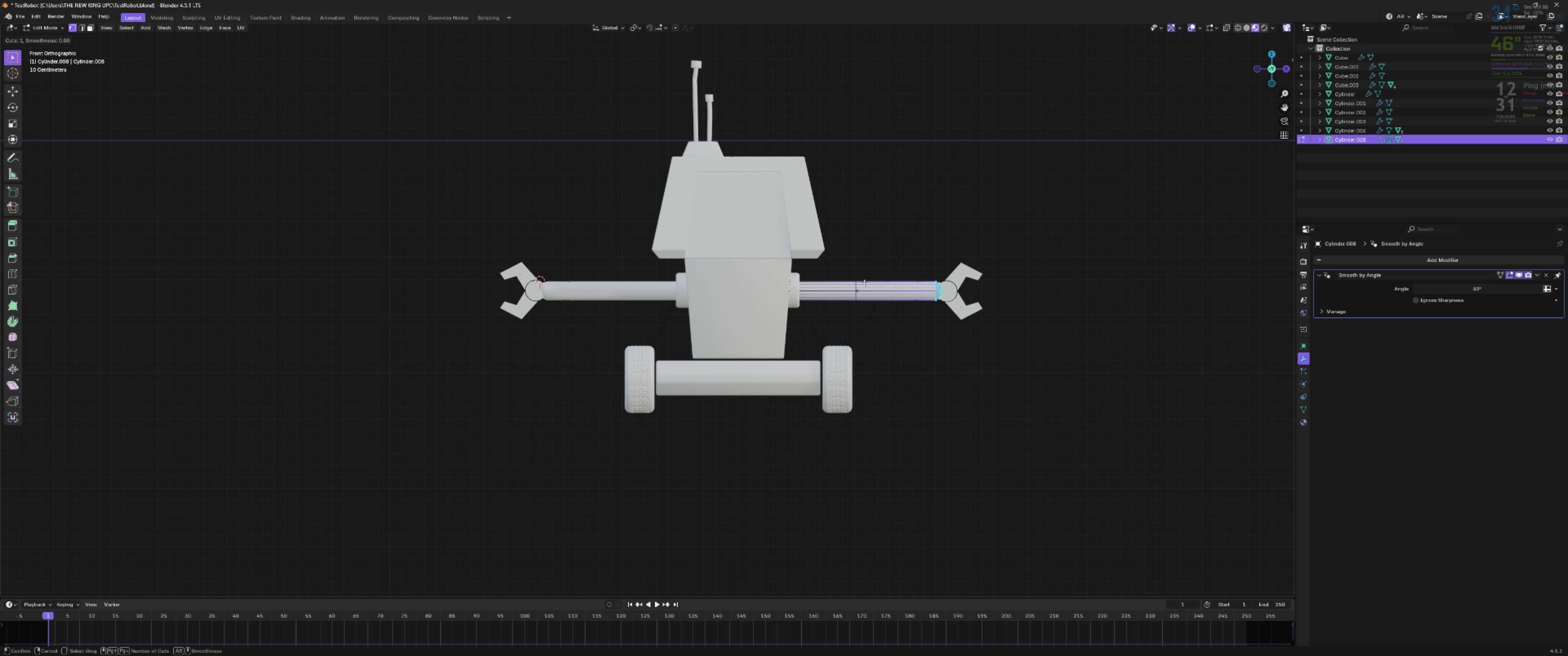 
scroll: coordinate [862, 282], scroll_direction: up, amount: 10.0
 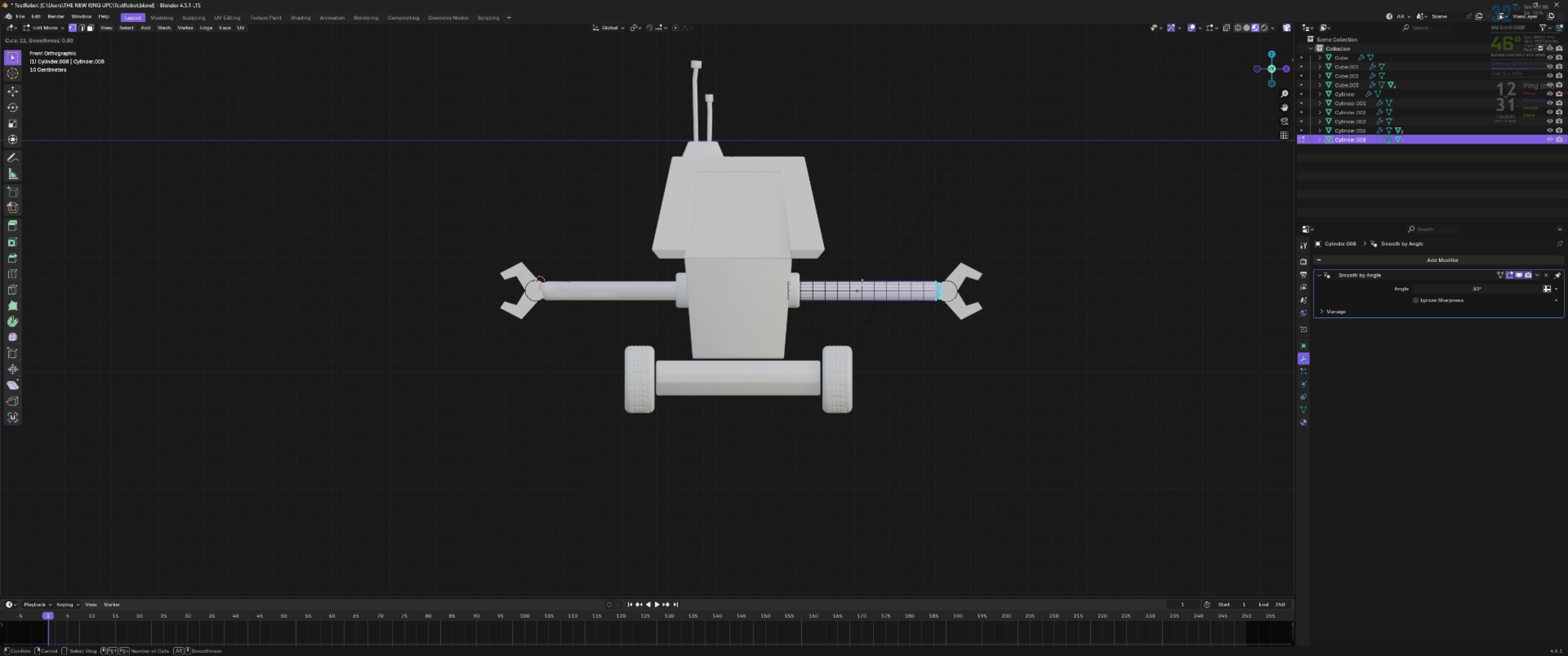 
scroll: coordinate [862, 282], scroll_direction: down, amount: 1.0
 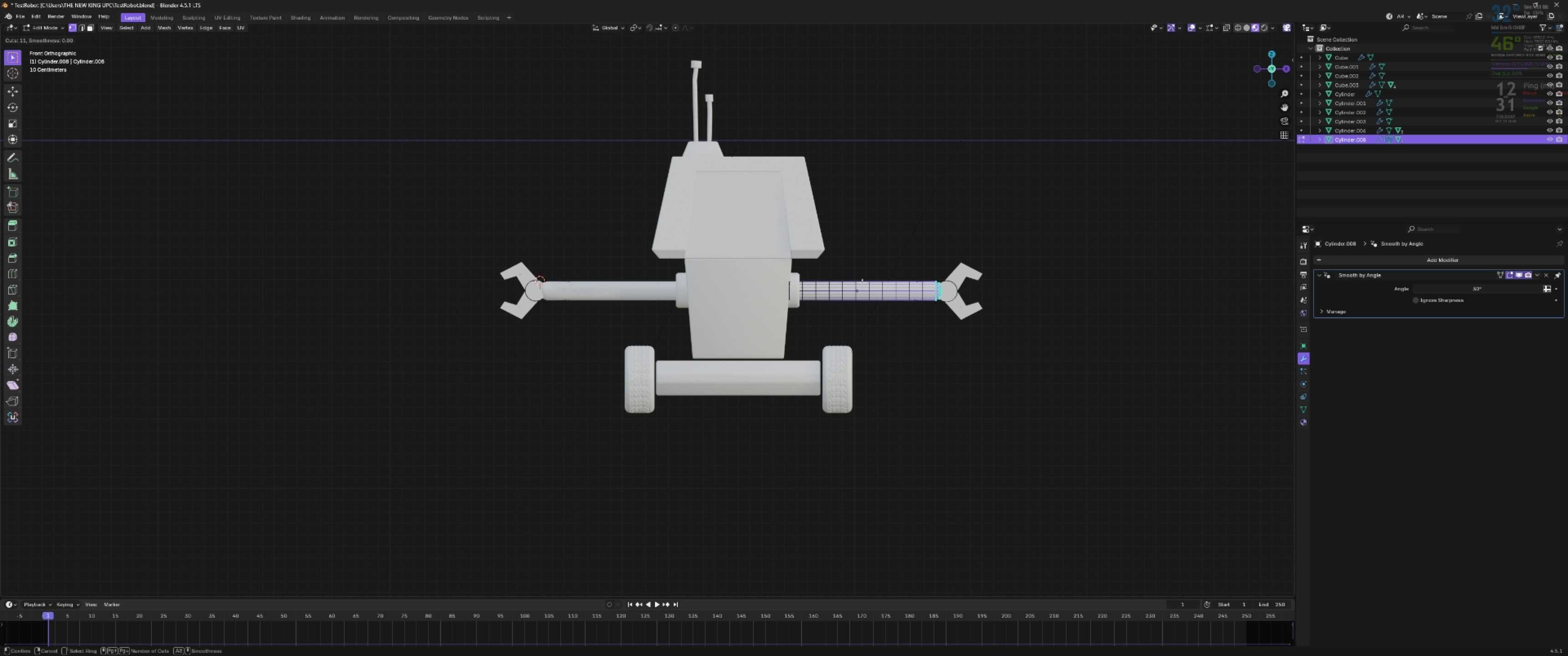 
key(Tab)
 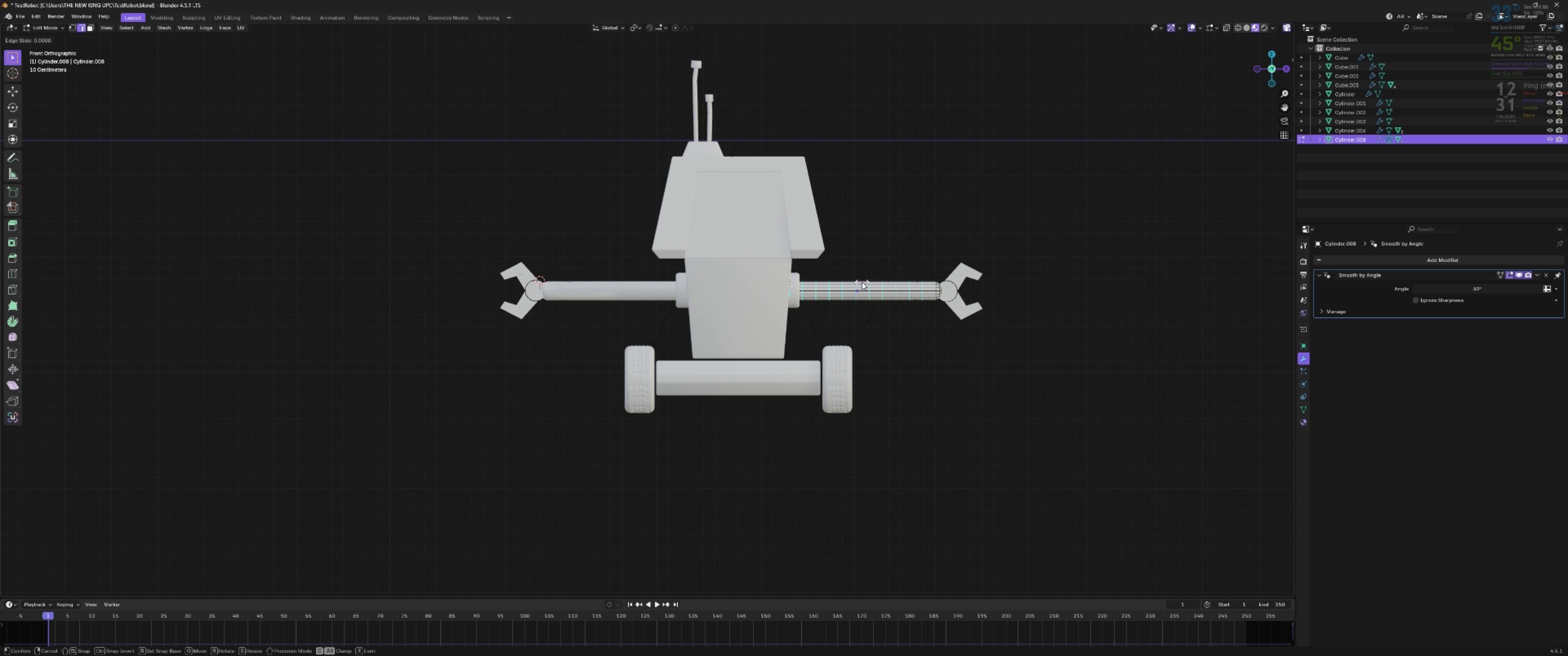 
double_click([862, 282])
 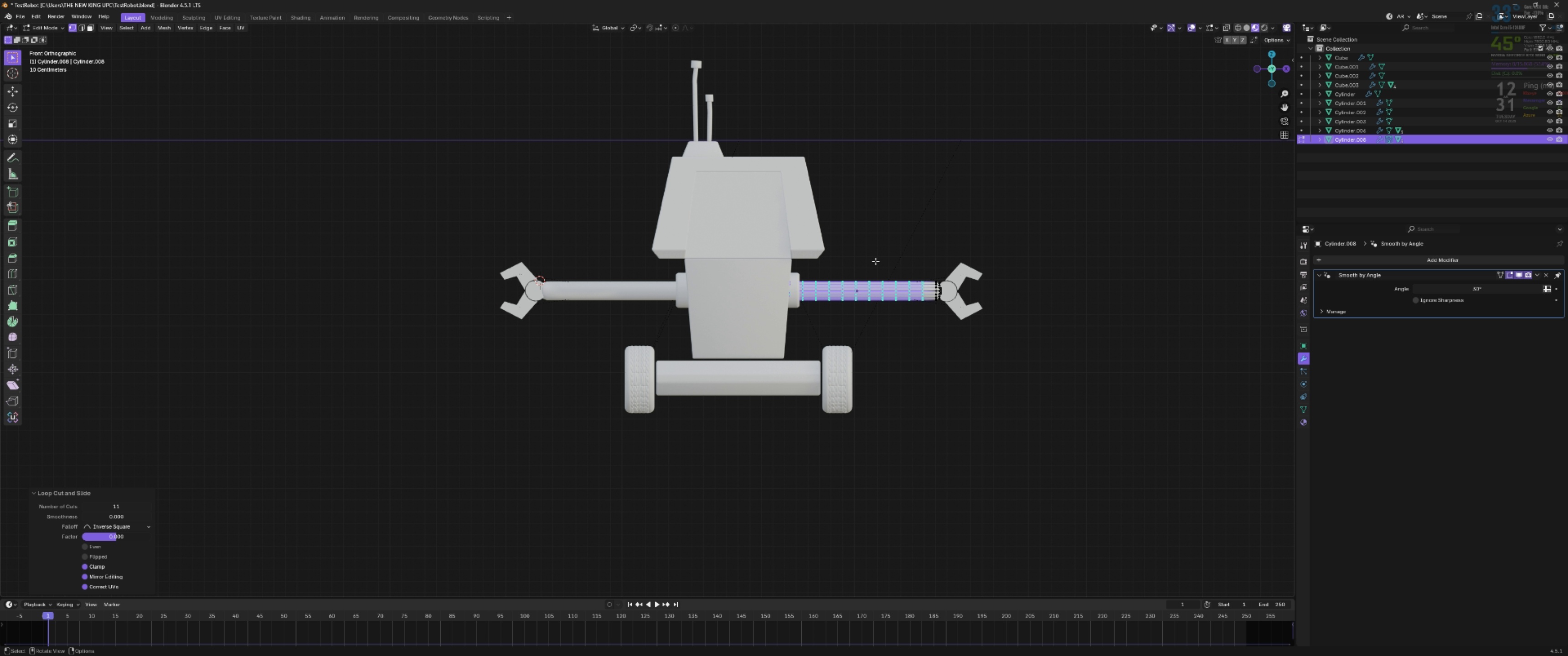 
triple_click([875, 261])
 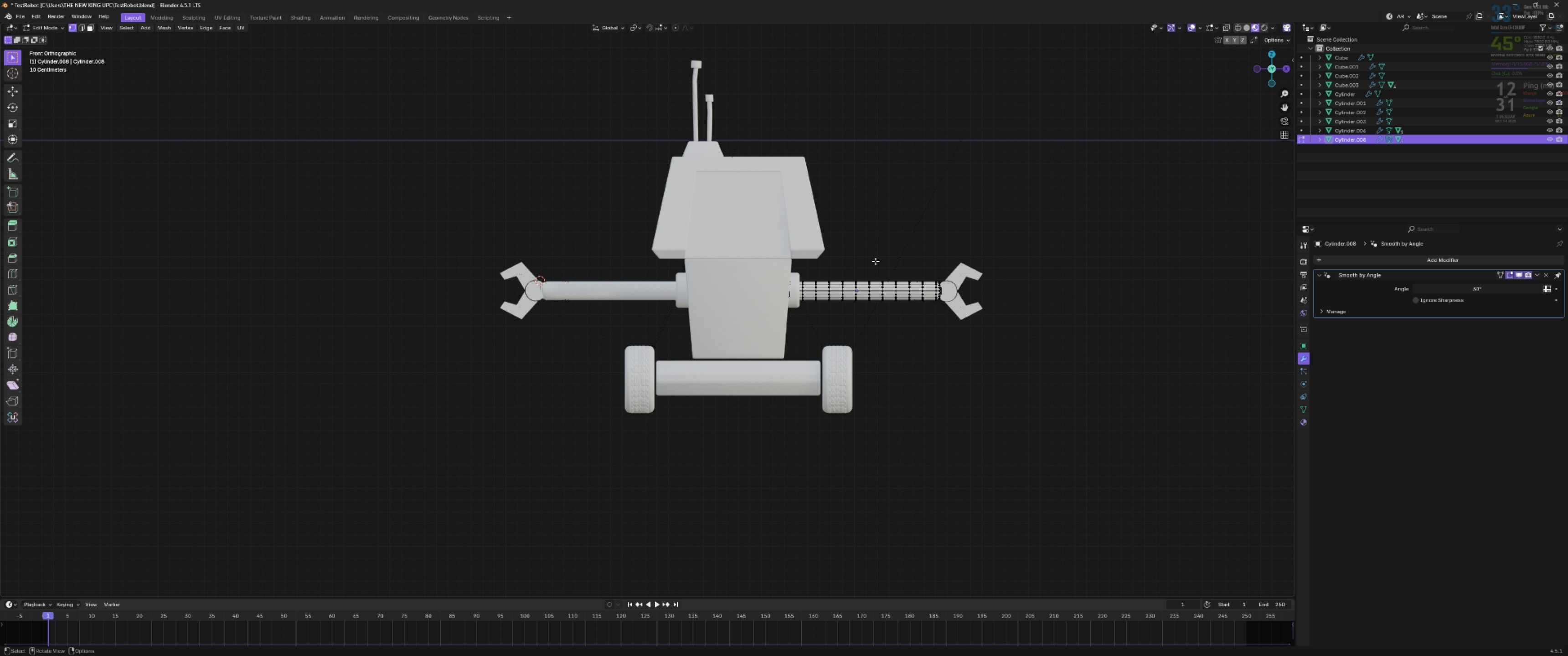 
key(Tab)
 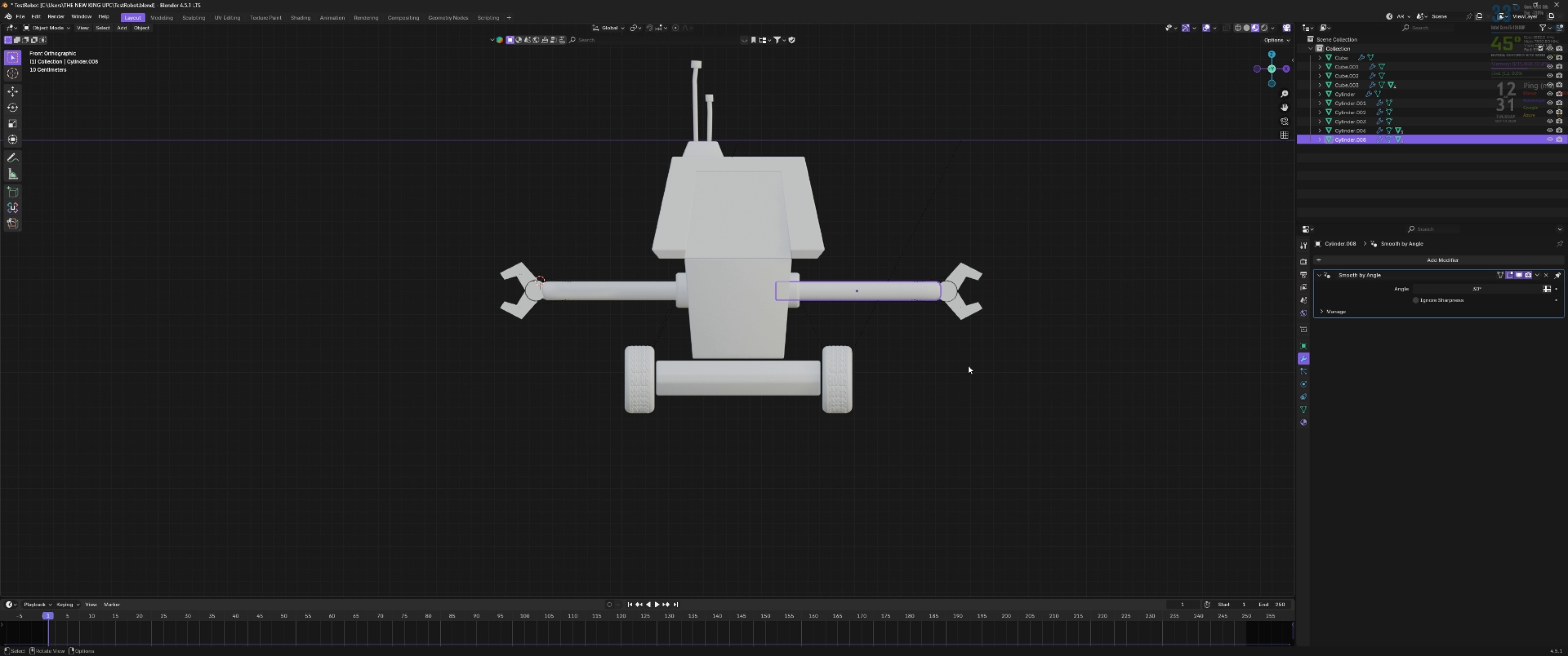 
key(Control+ControlLeft)
 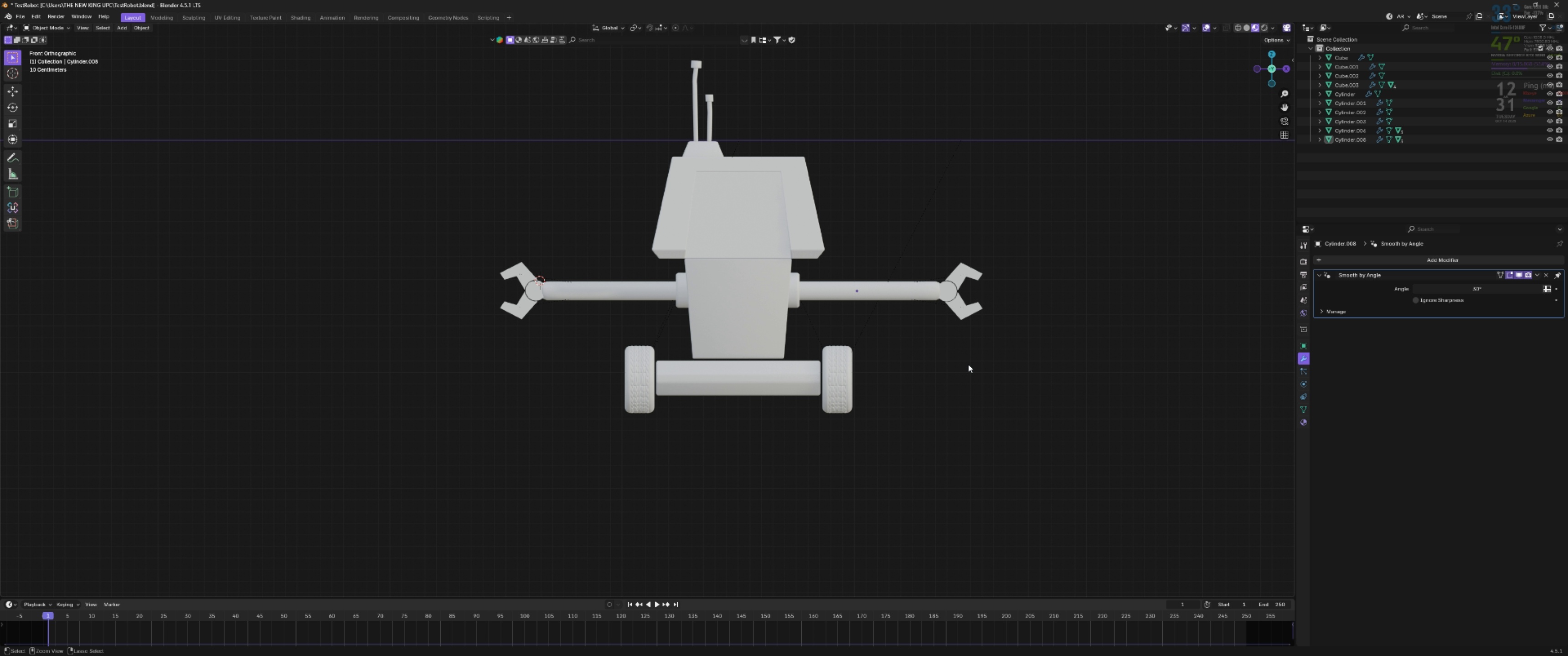 
key(Control+S)
 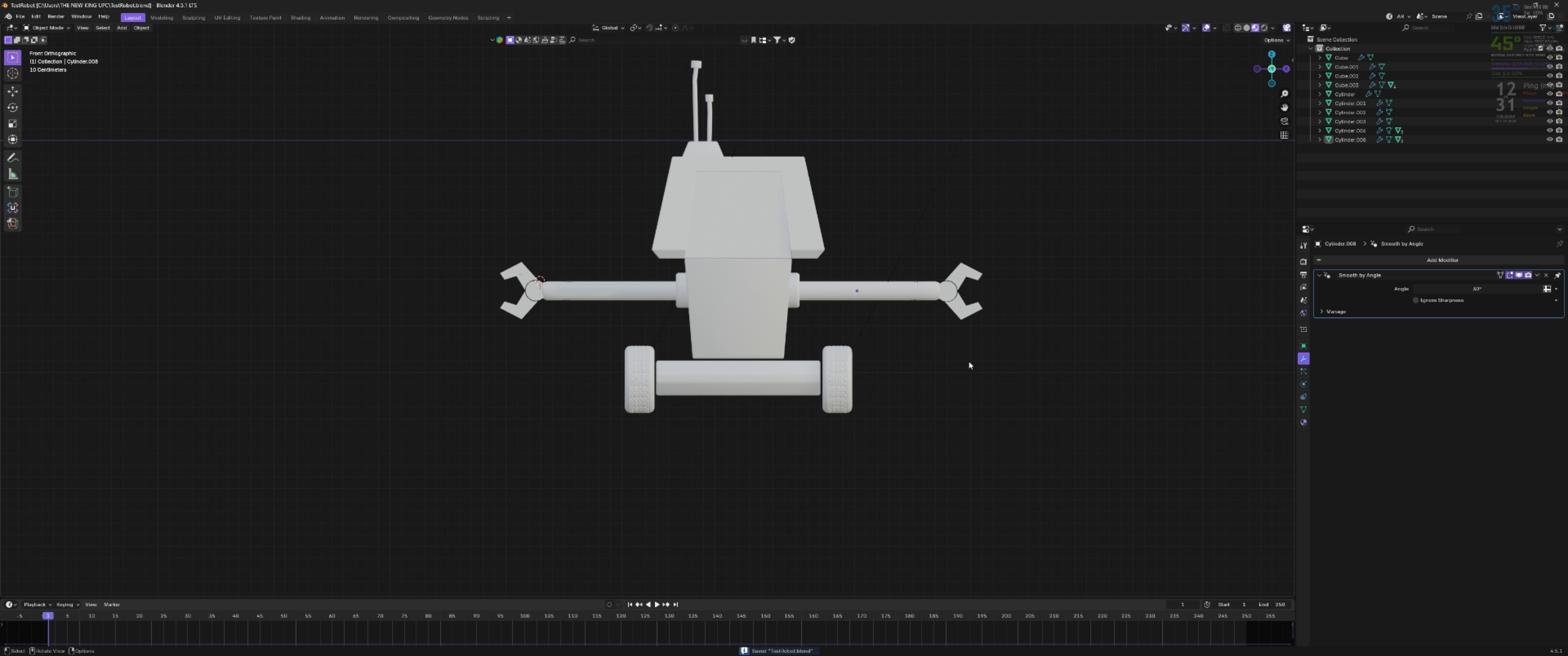 
scroll: coordinate [637, 316], scroll_direction: down, amount: 2.0
 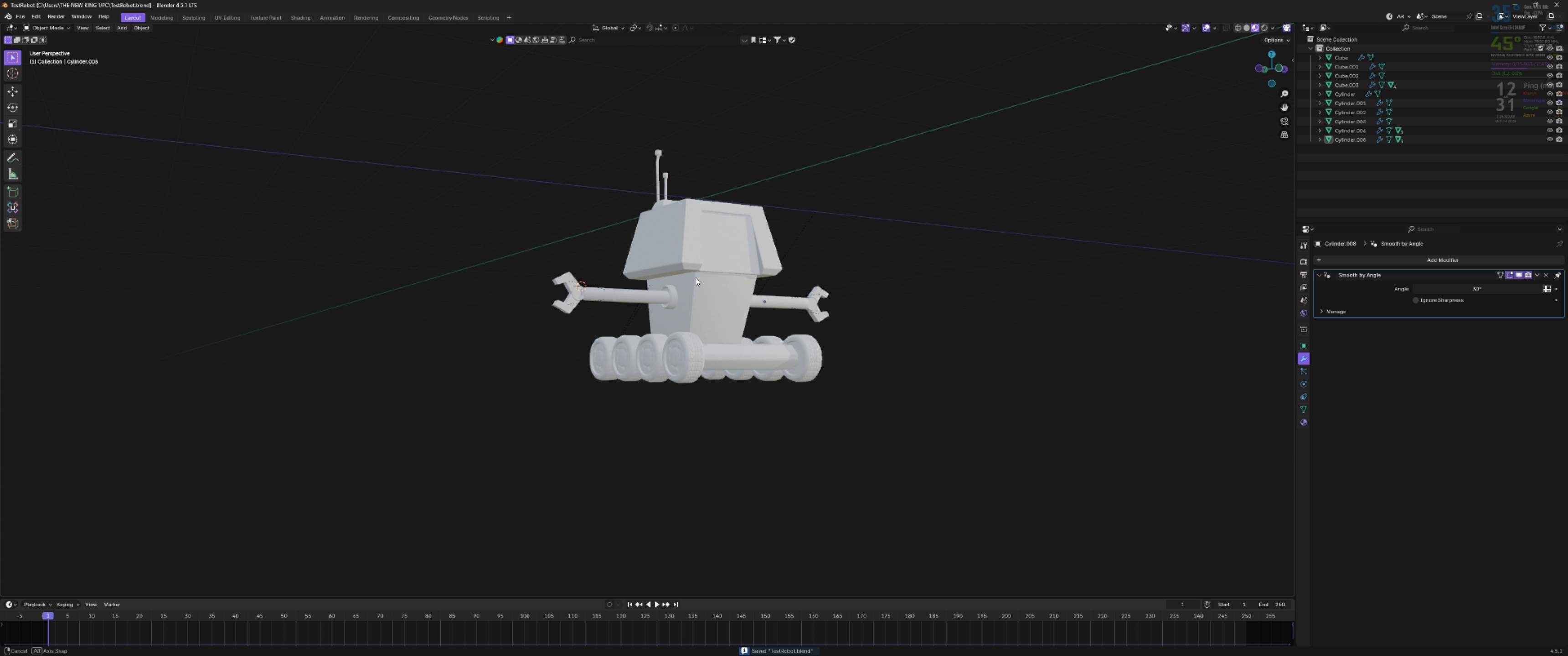 
scroll: coordinate [708, 276], scroll_direction: up, amount: 2.0
 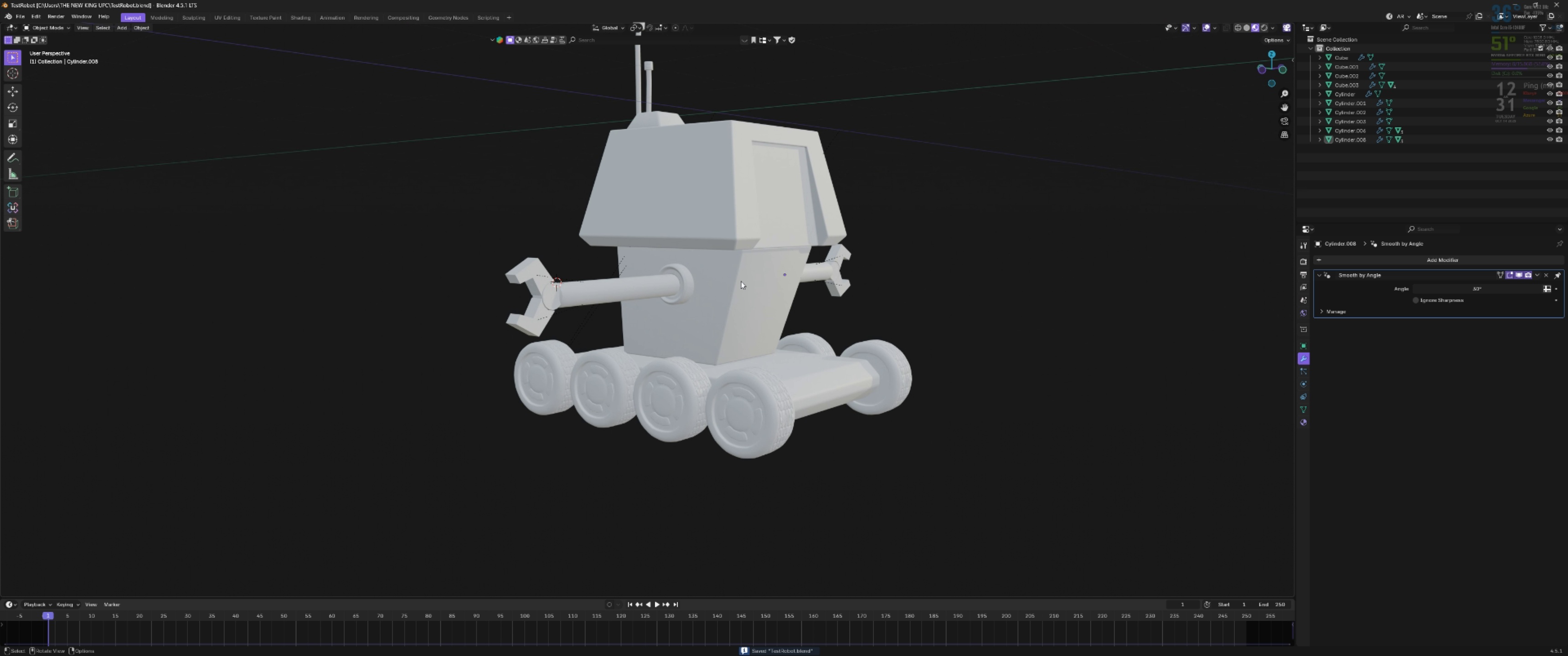 
hold_key(key=ShiftLeft, duration=0.49)
 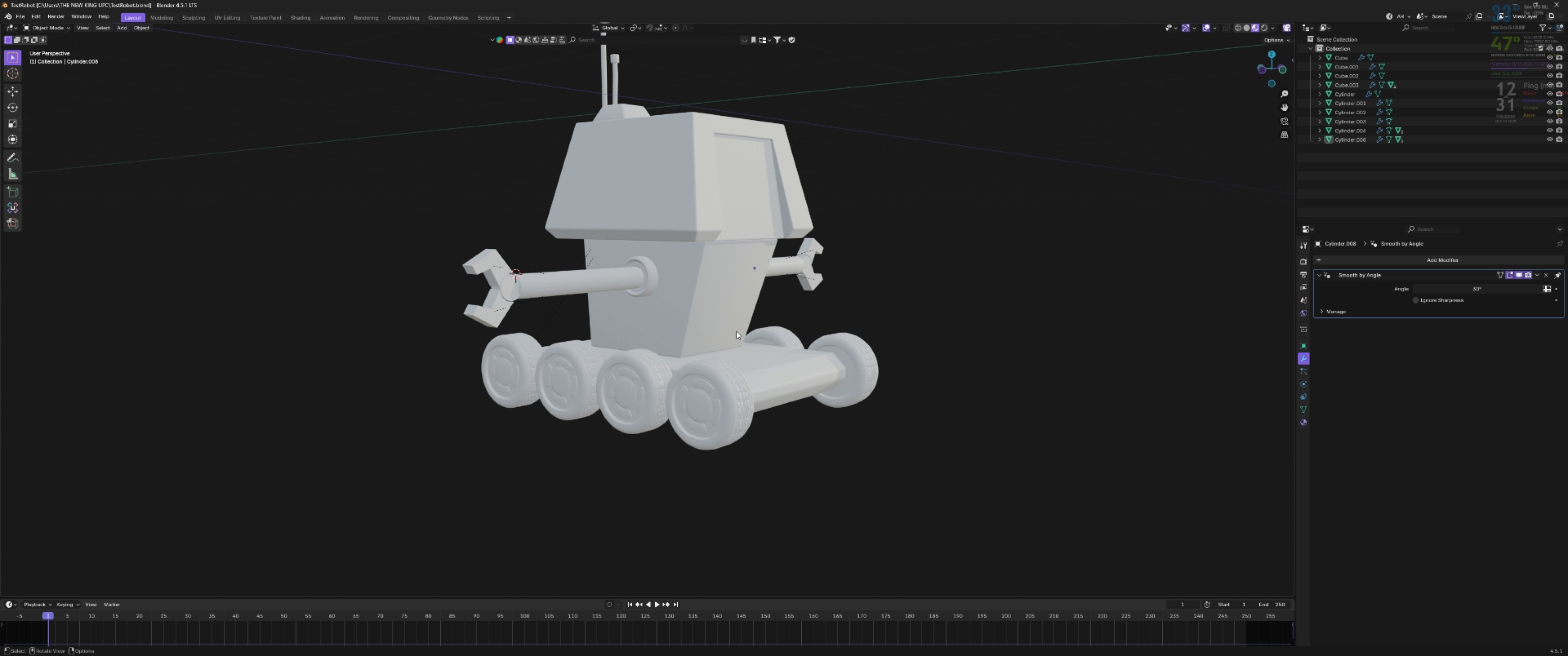 
hold_key(key=ShiftLeft, duration=0.61)
 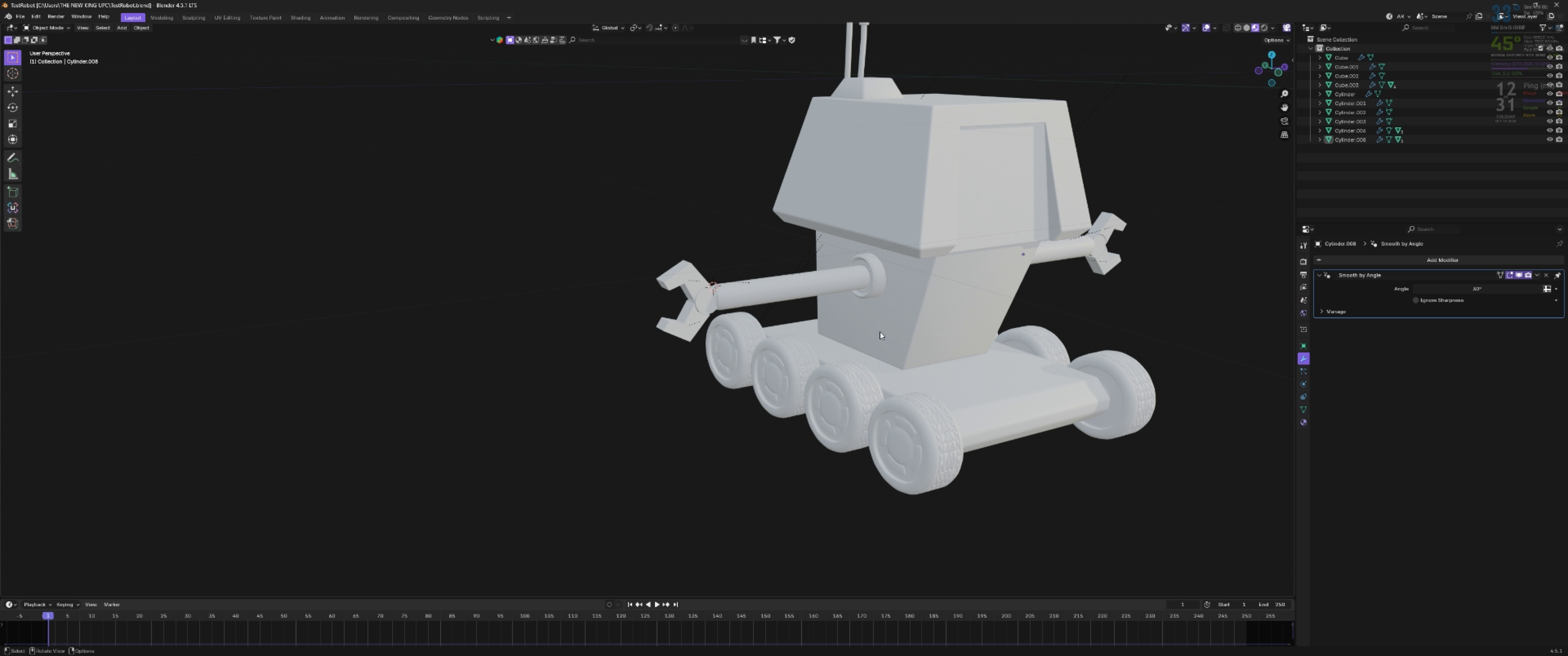 
wait(7.3)
 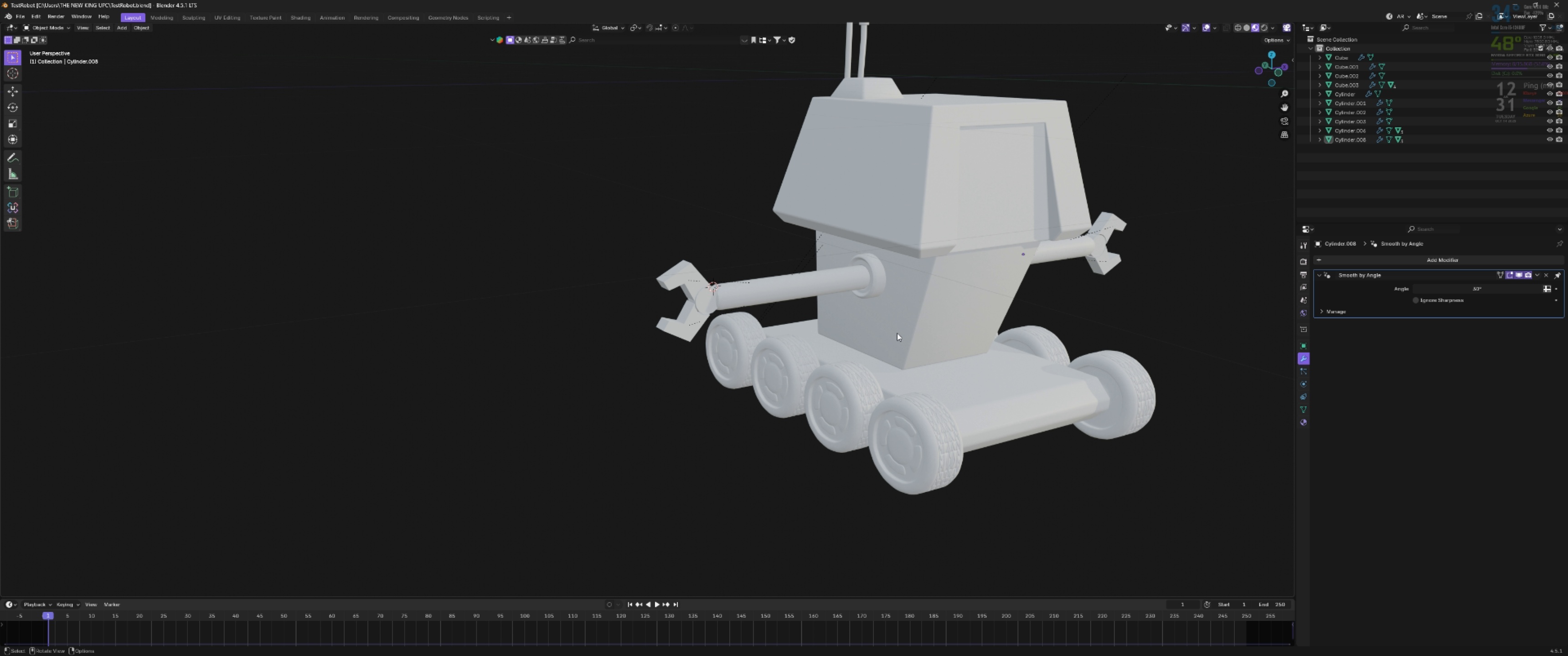 
scroll: coordinate [874, 337], scroll_direction: up, amount: 3.0
 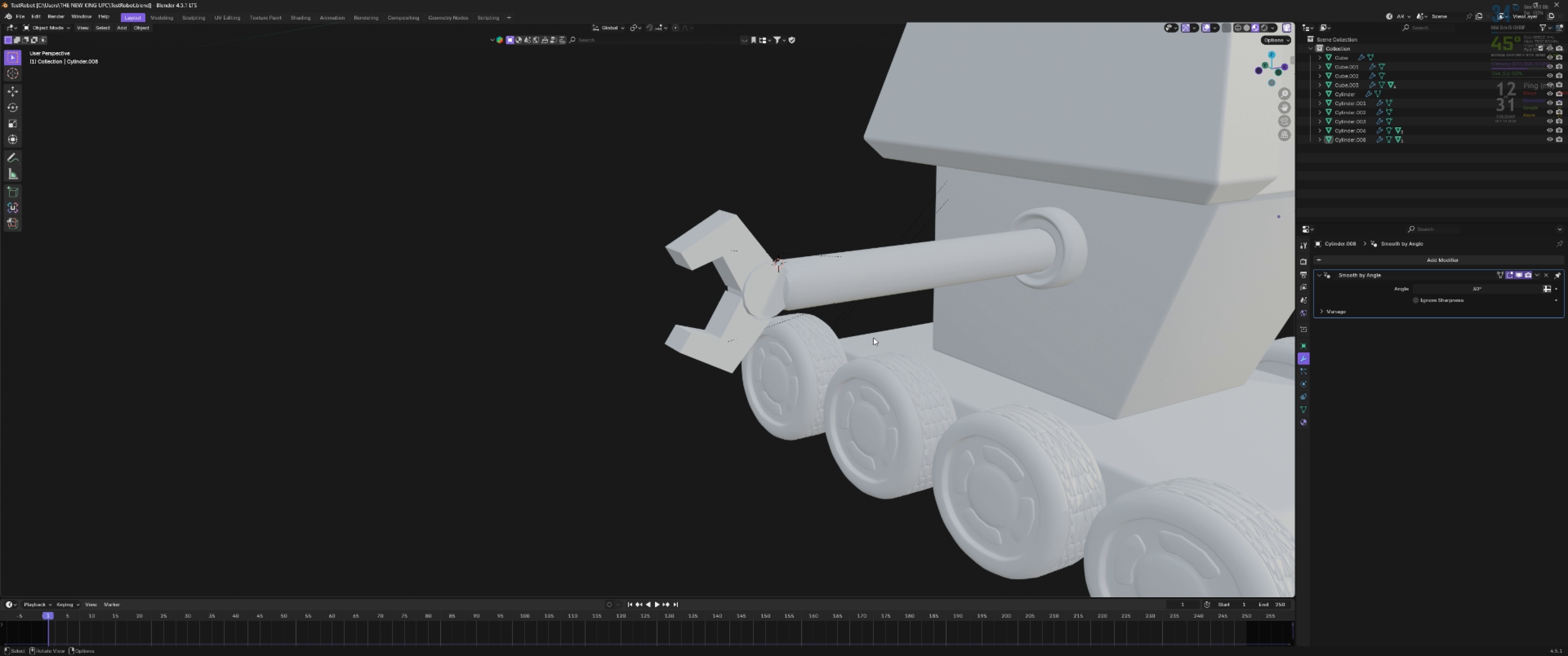 
hold_key(key=ShiftLeft, duration=0.48)
 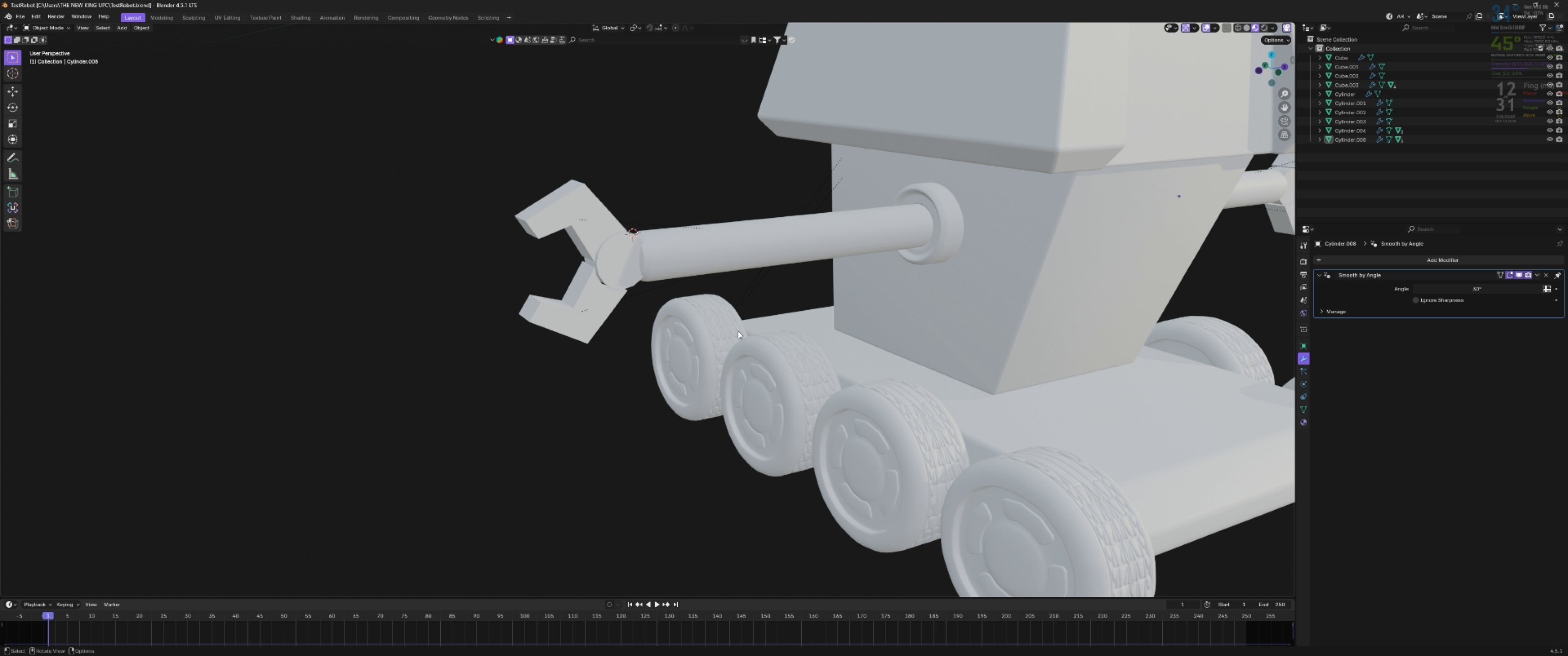 
scroll: coordinate [738, 331], scroll_direction: up, amount: 2.0
 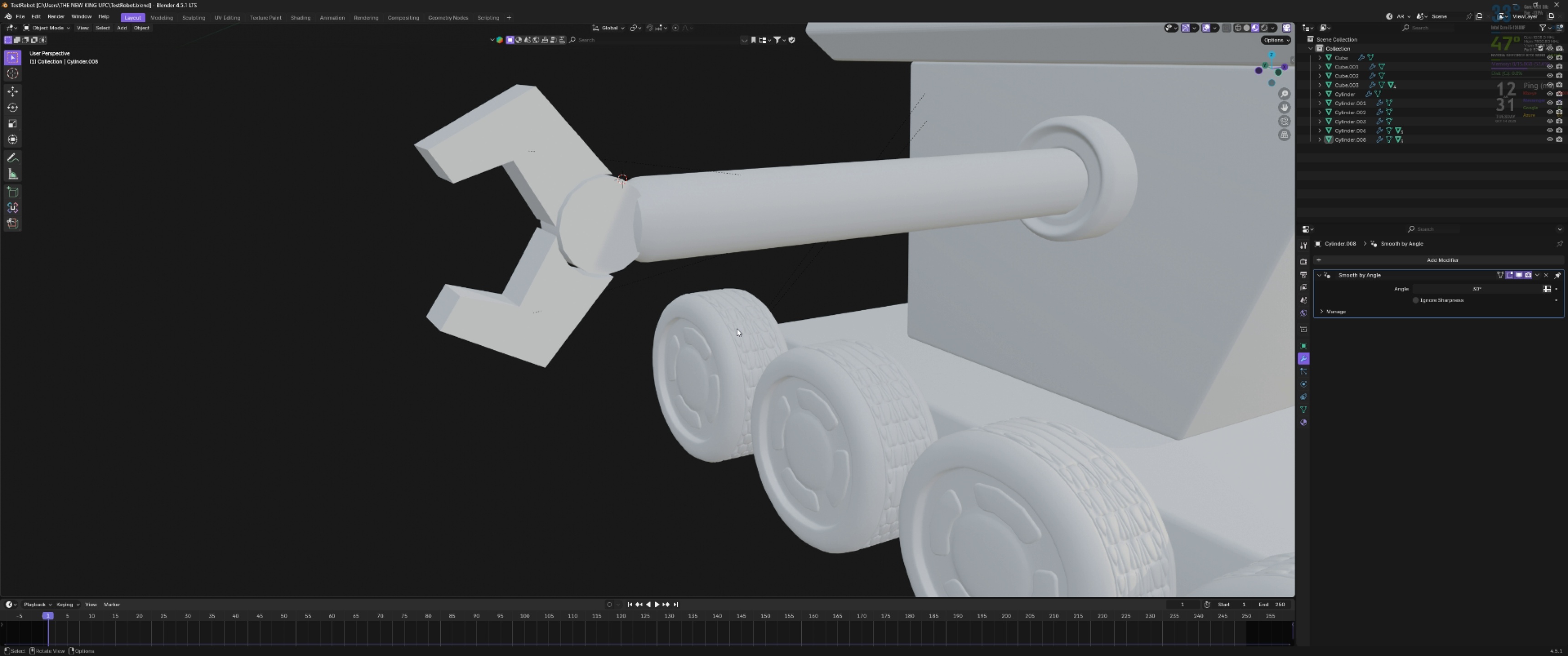 
left_click([737, 329])
 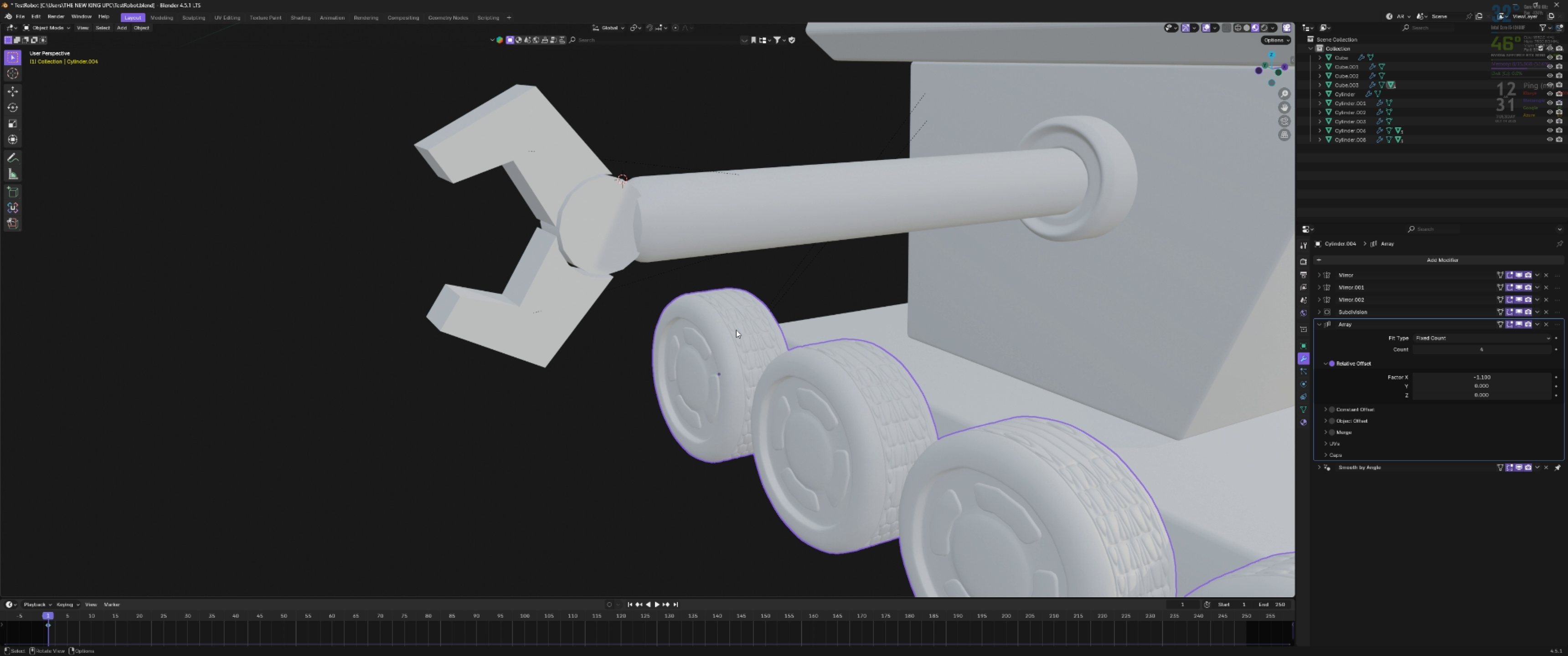 
key(Tab)
 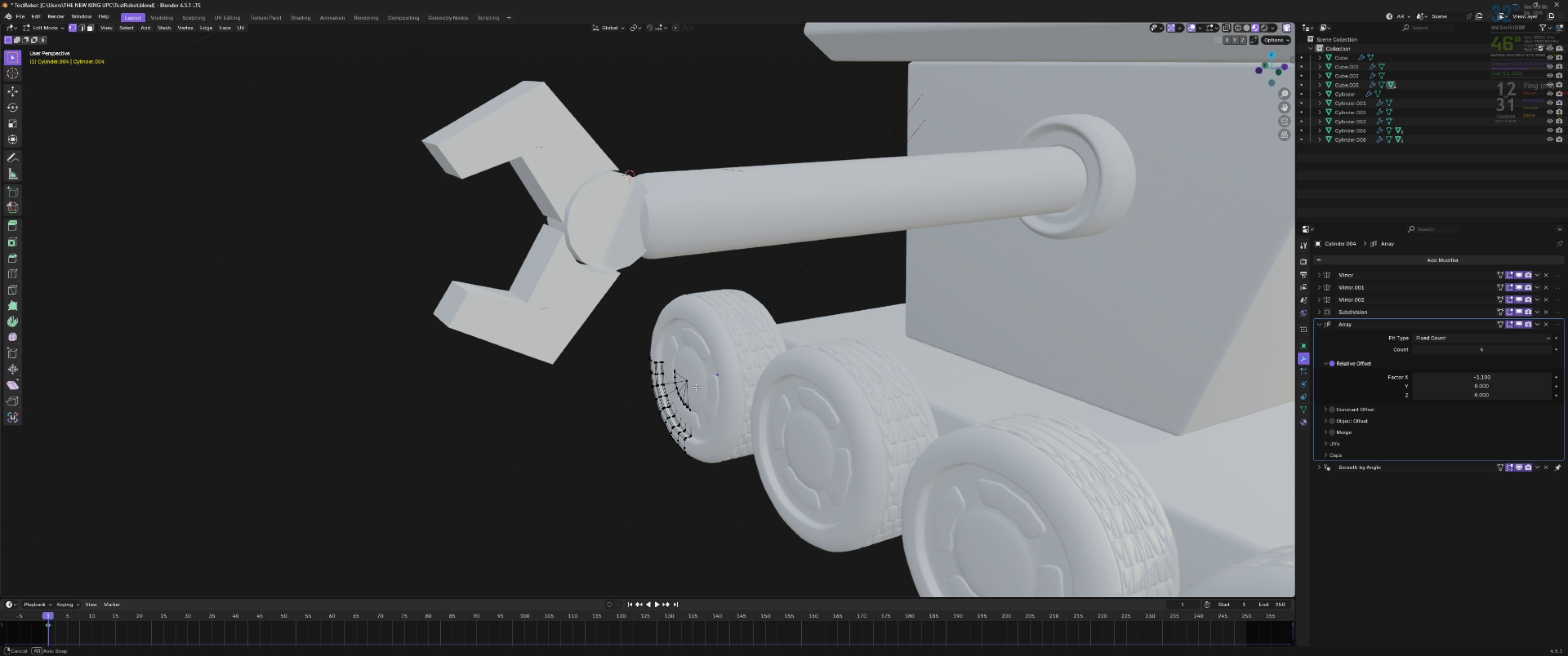 
scroll: coordinate [735, 379], scroll_direction: up, amount: 2.0
 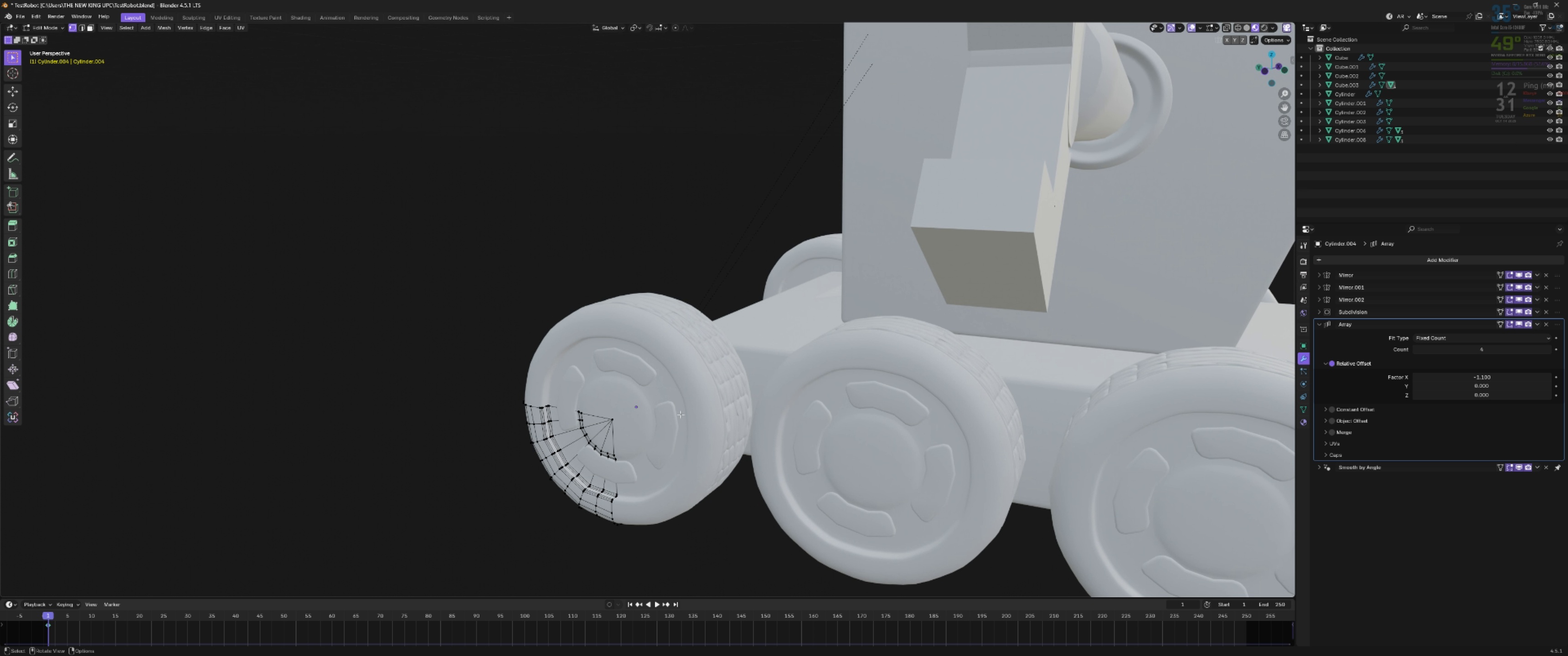 
hold_key(key=ShiftLeft, duration=0.5)
scroll: coordinate [744, 304], scroll_direction: up, amount: 7.0
 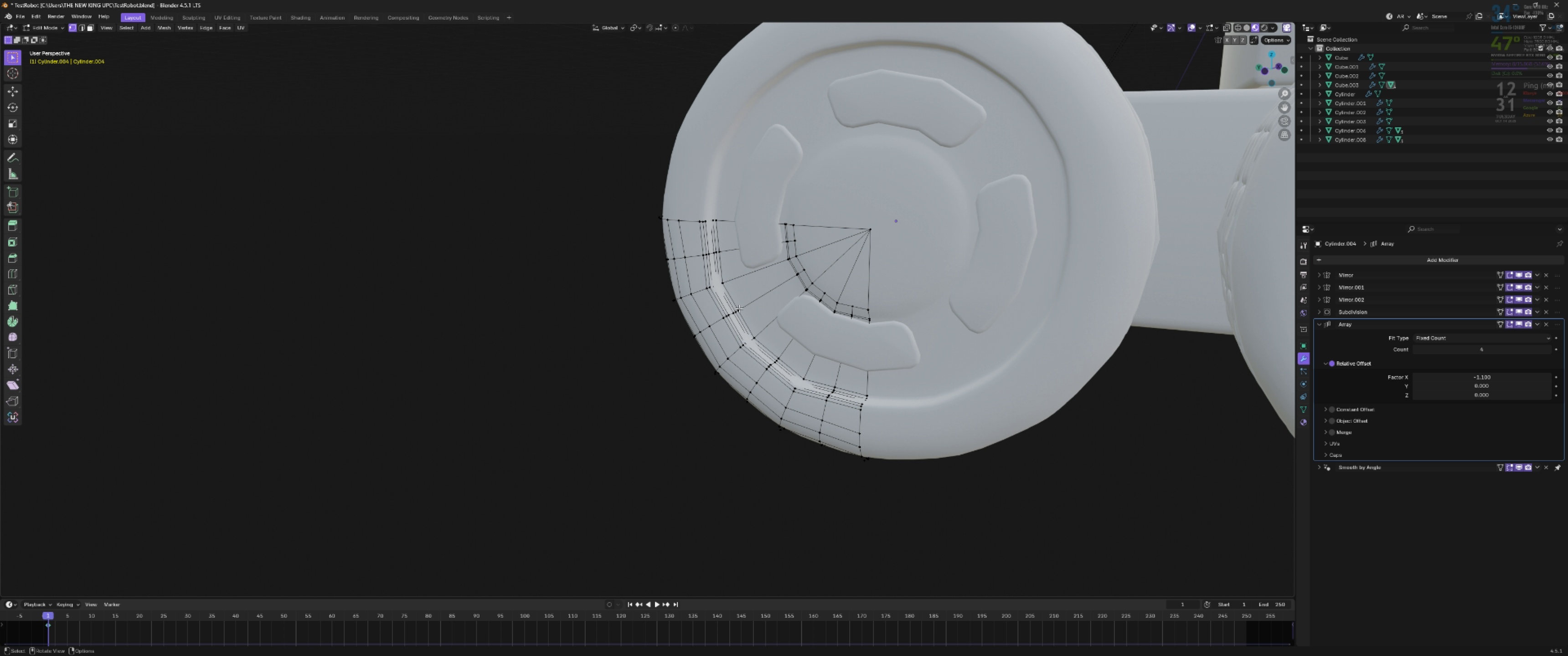 
key(3)
 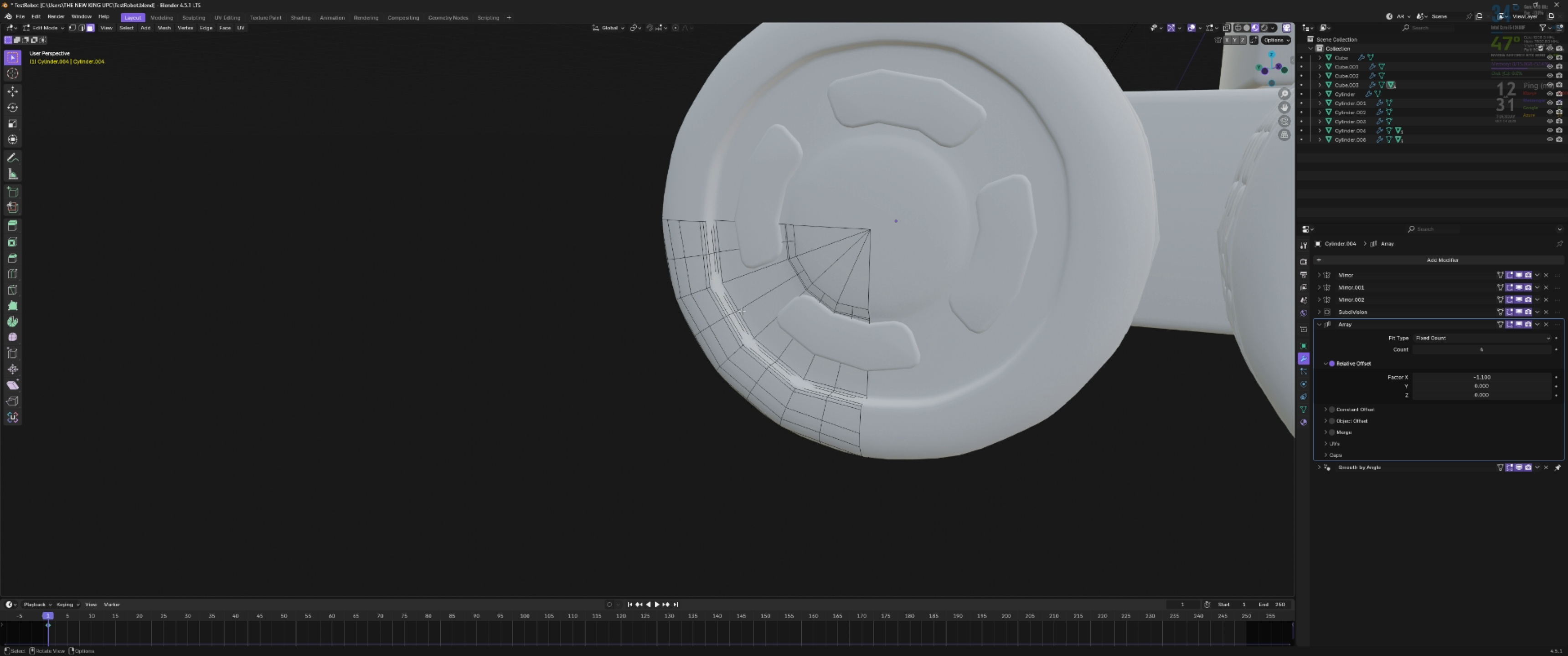 
scroll: coordinate [858, 259], scroll_direction: up, amount: 8.0
 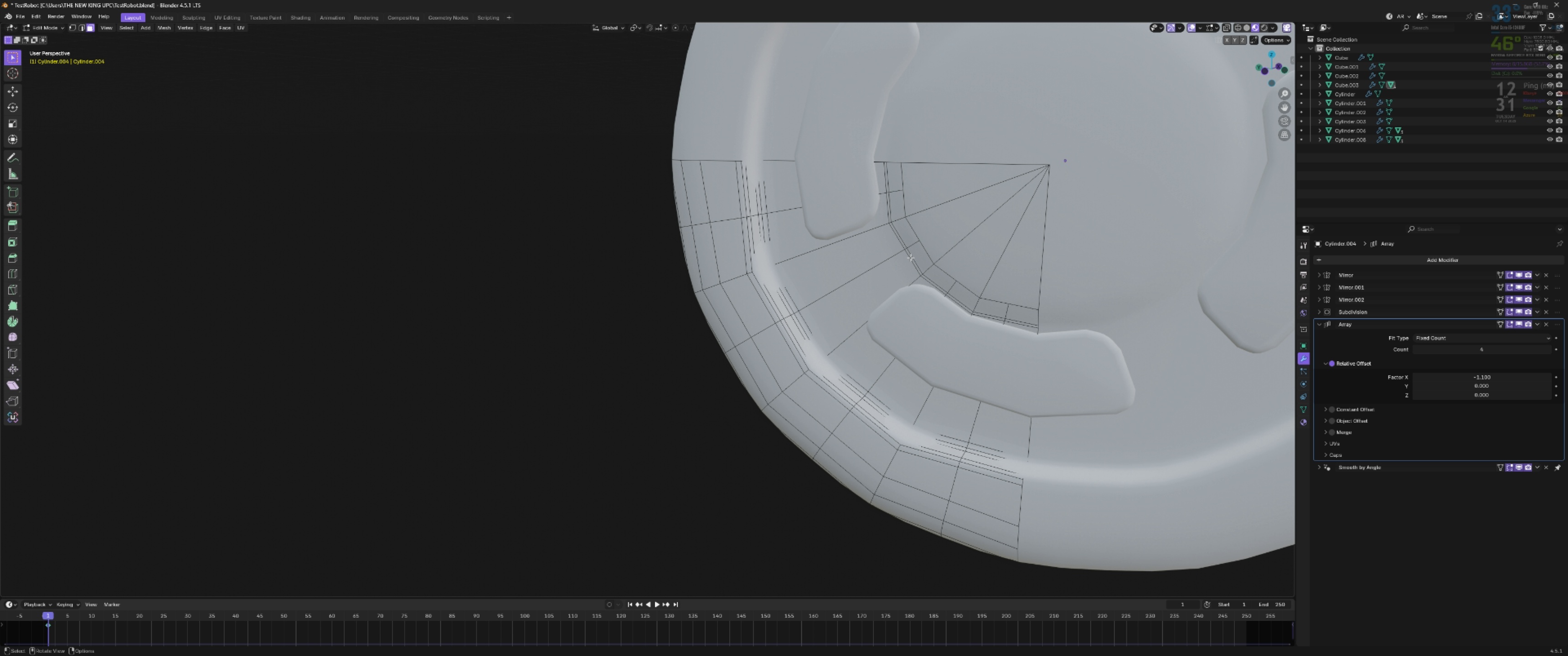 
left_click([910, 257])
 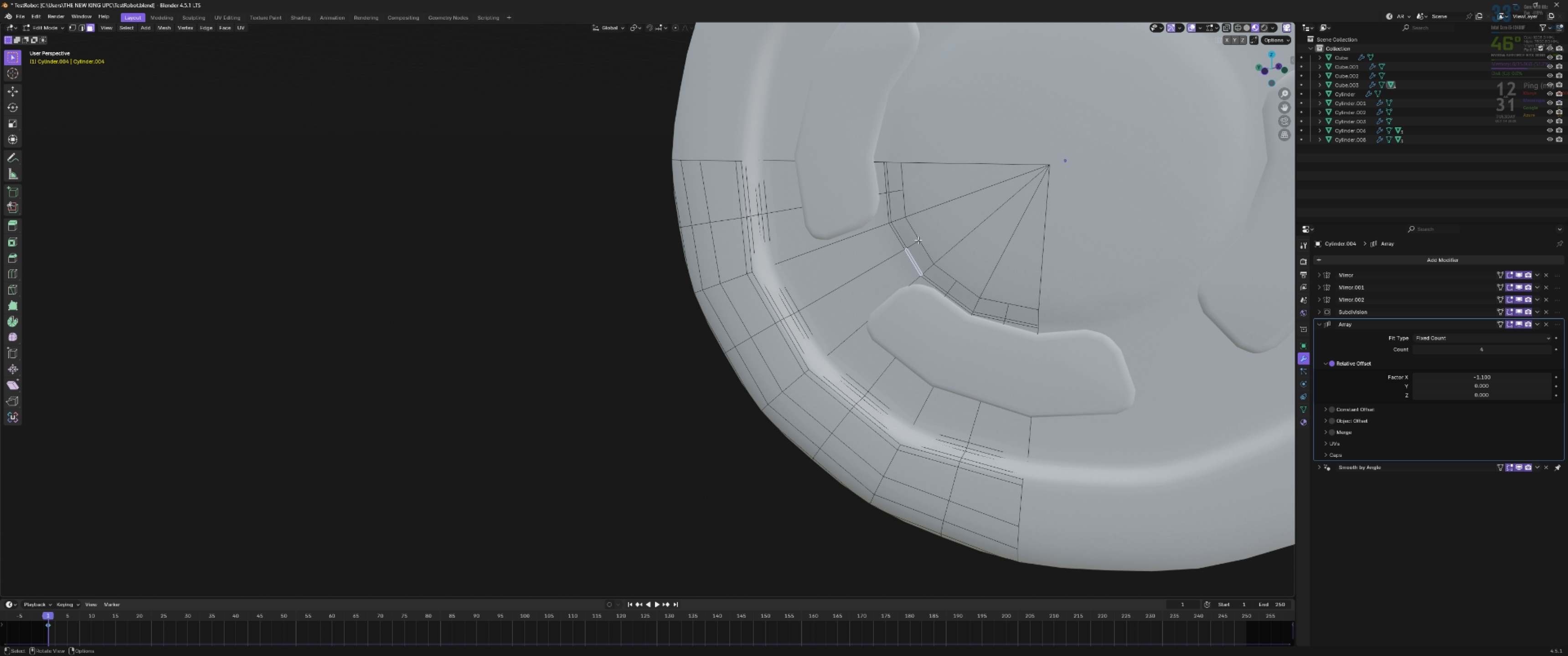 
hold_key(key=AltLeft, duration=1.47)
left_click([906, 247])
 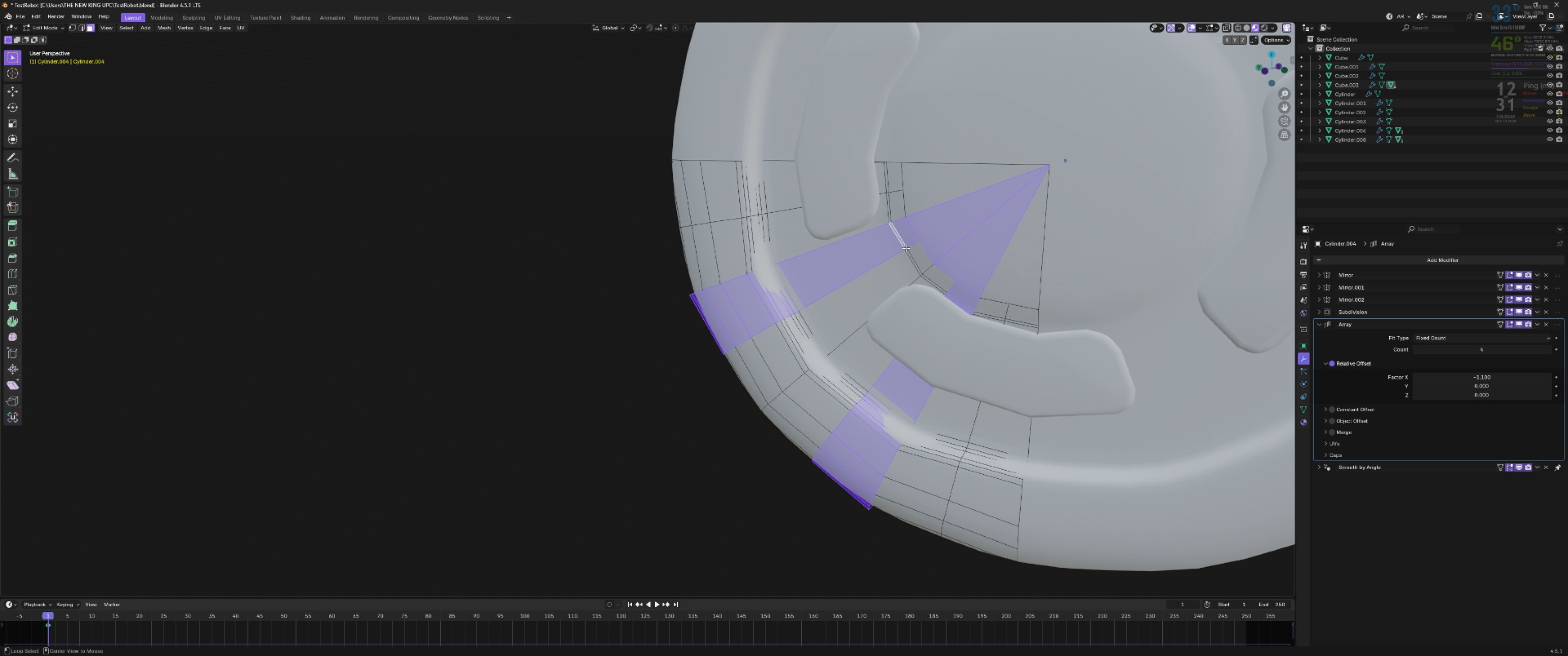 
scroll: coordinate [928, 247], scroll_direction: up, amount: 4.0
 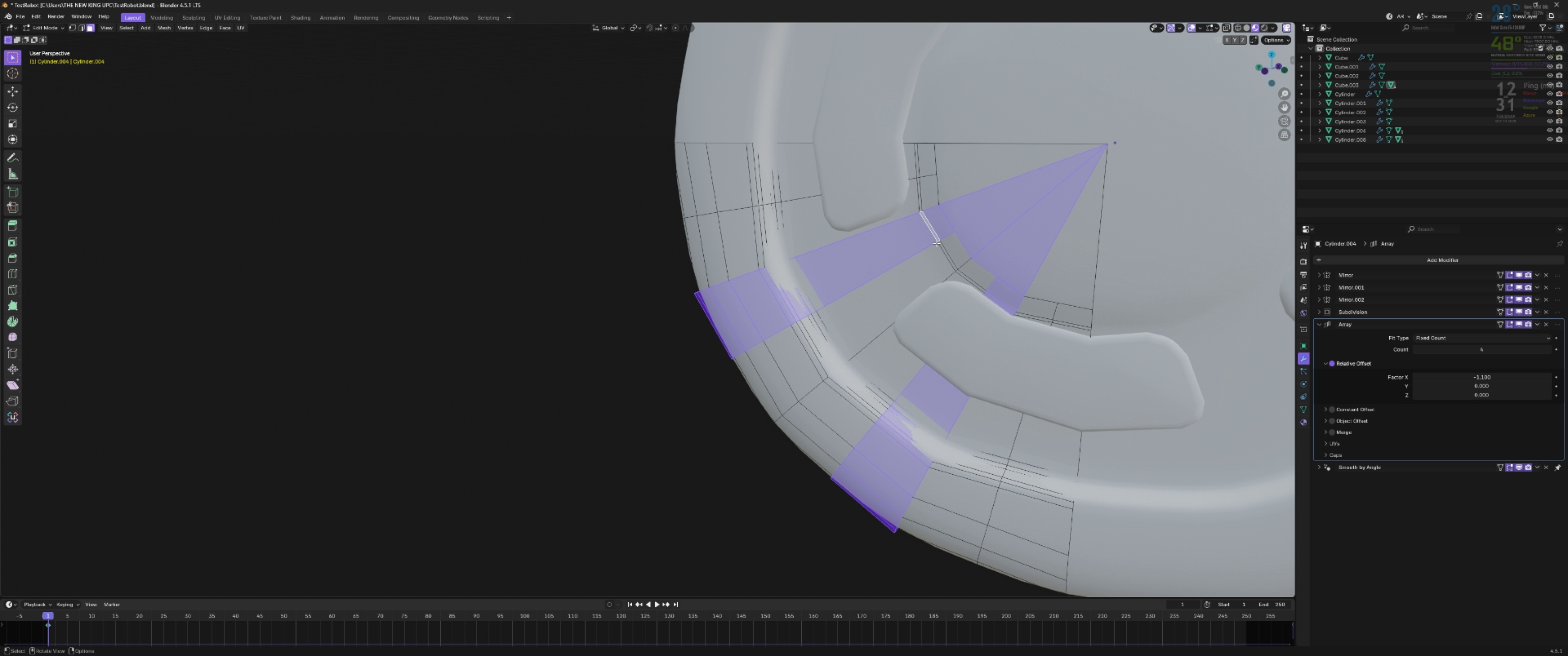 
left_click([936, 243])
 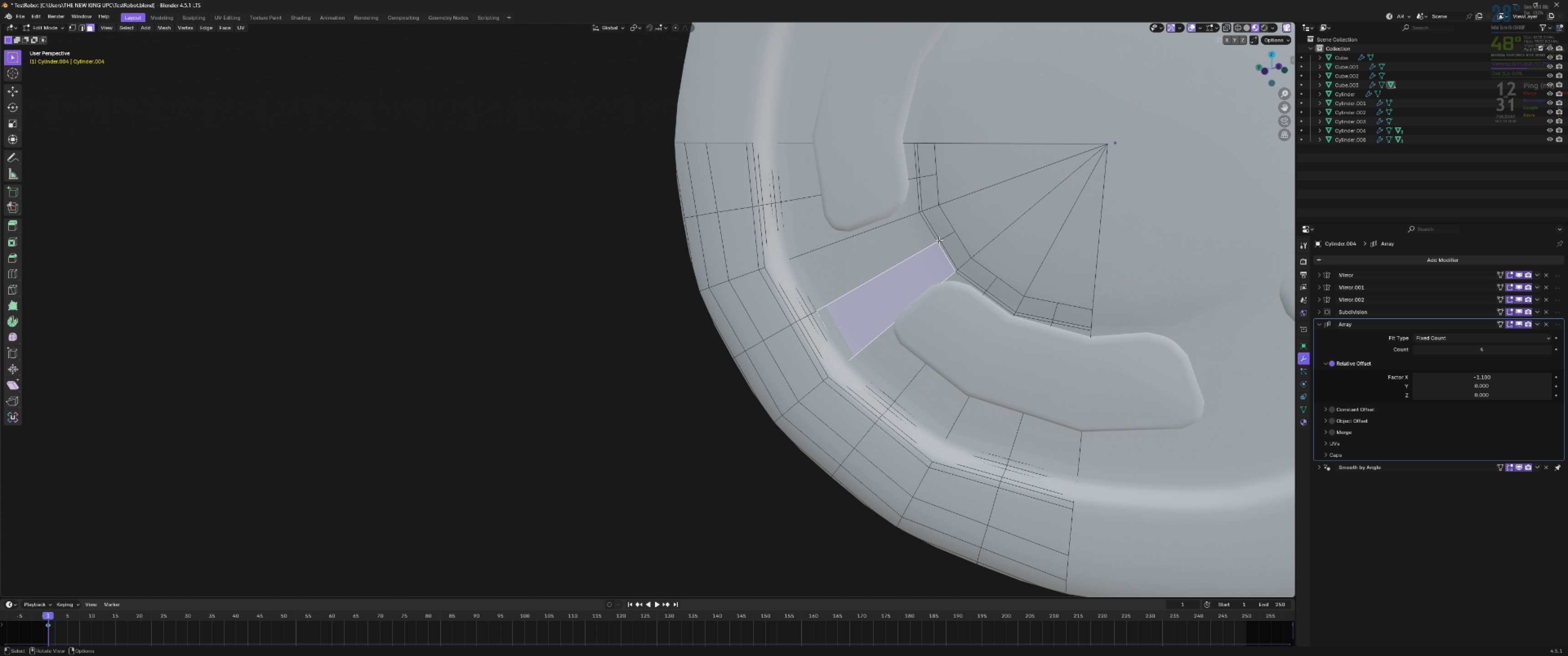 
hold_key(key=AltLeft, duration=0.87)
left_click([937, 240])
 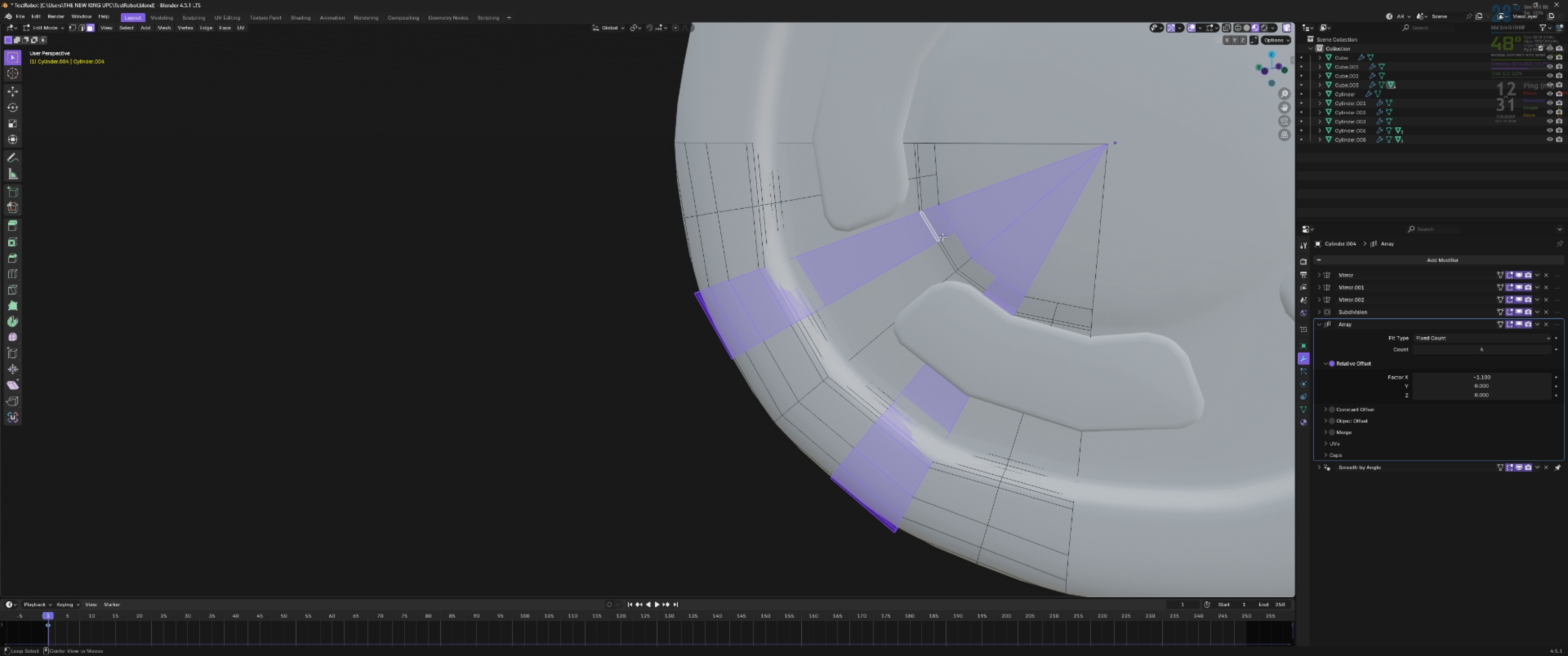 
key(Alt+Shift+ShiftLeft)
 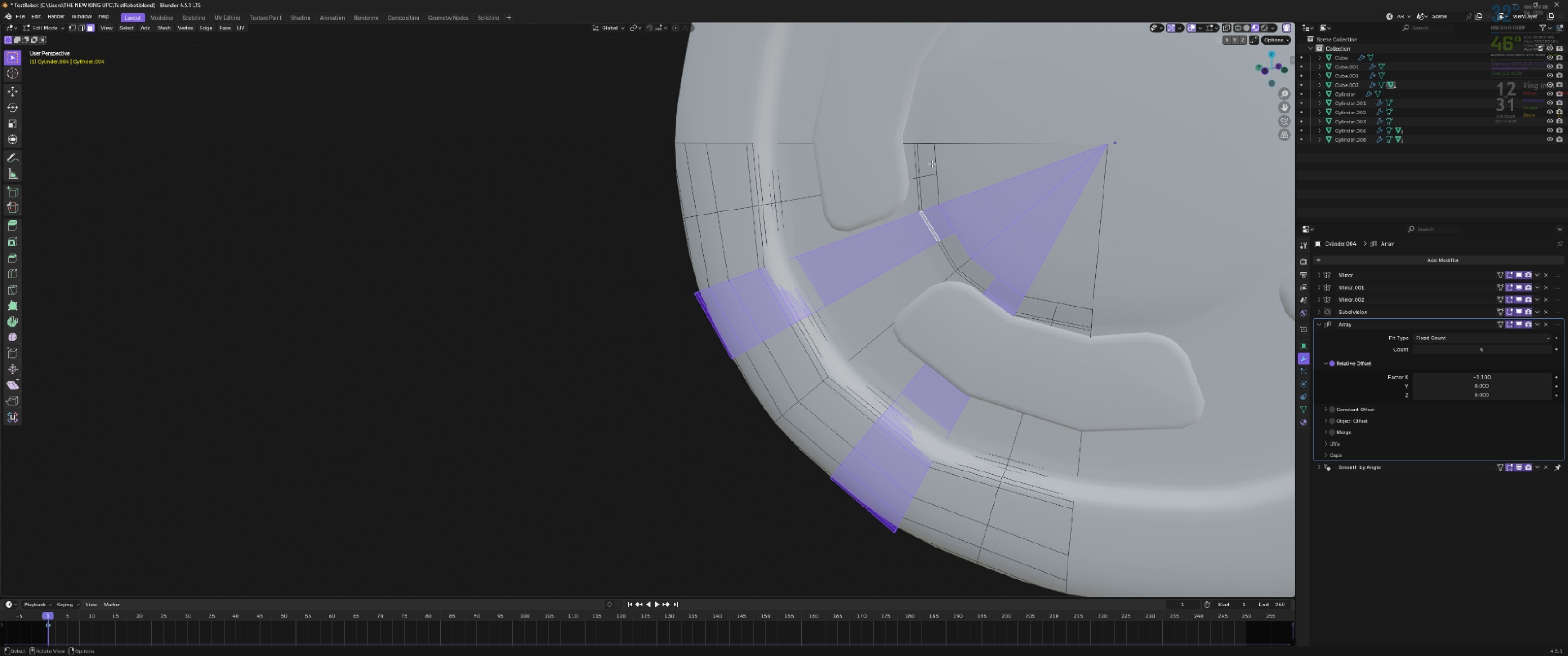 
left_click_drag(start_coordinate=[930, 164], to_coordinate=[1036, 222])
 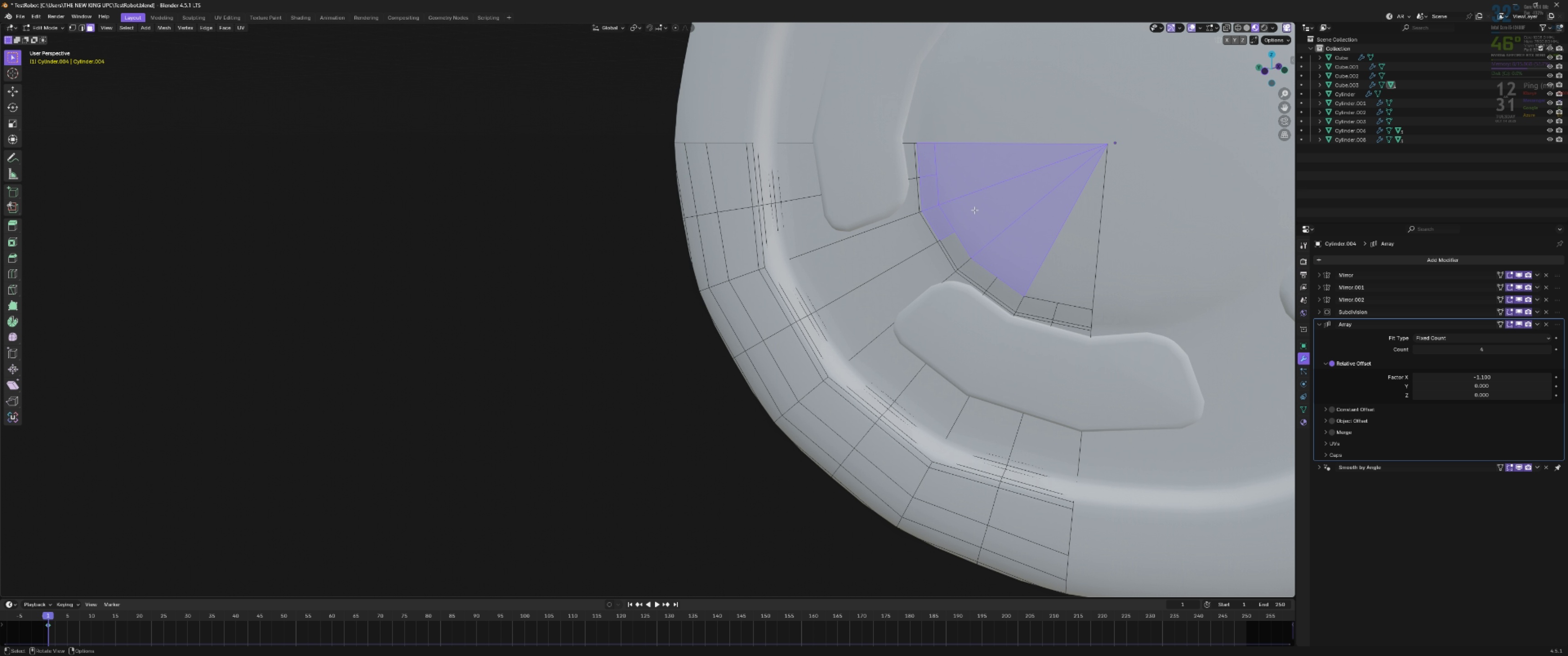 
scroll: coordinate [970, 210], scroll_direction: up, amount: 3.0
 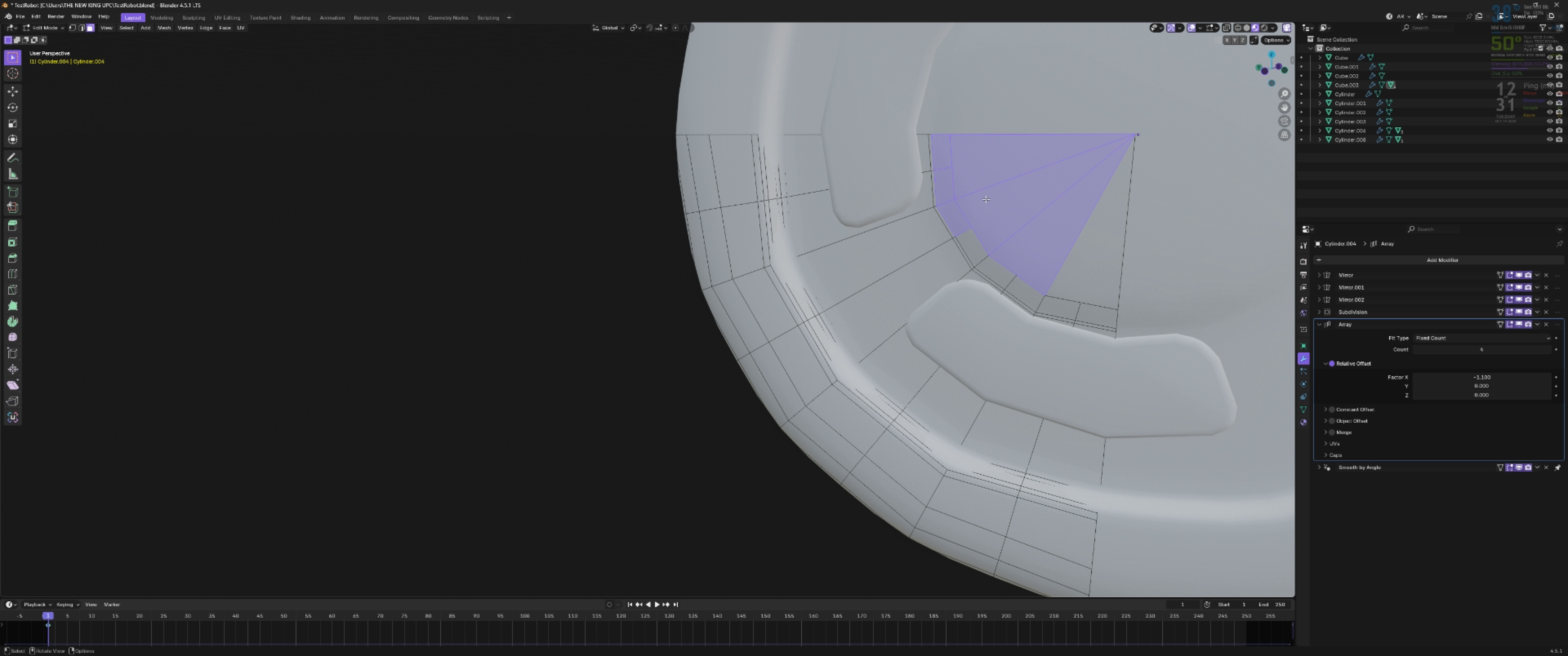 
key(Backquote)
 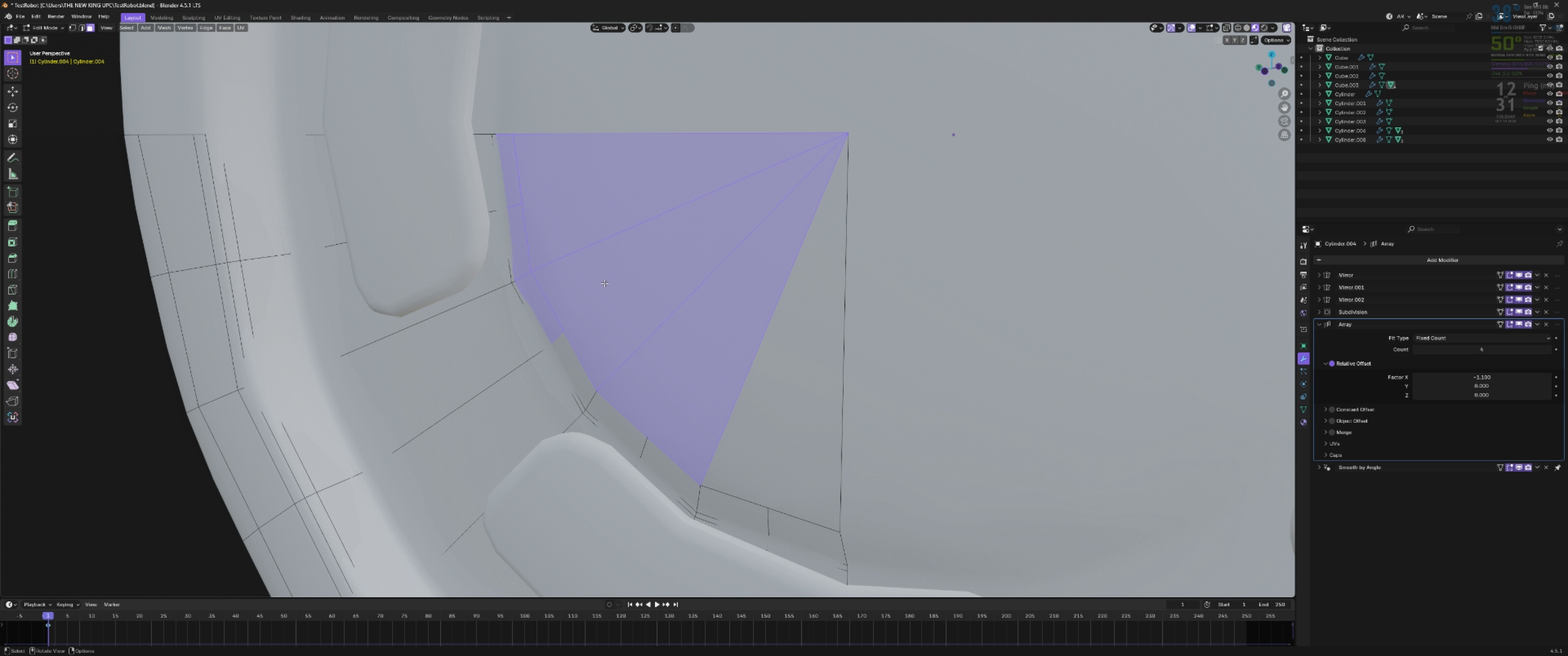 
hold_key(key=ShiftLeft, duration=0.34)
 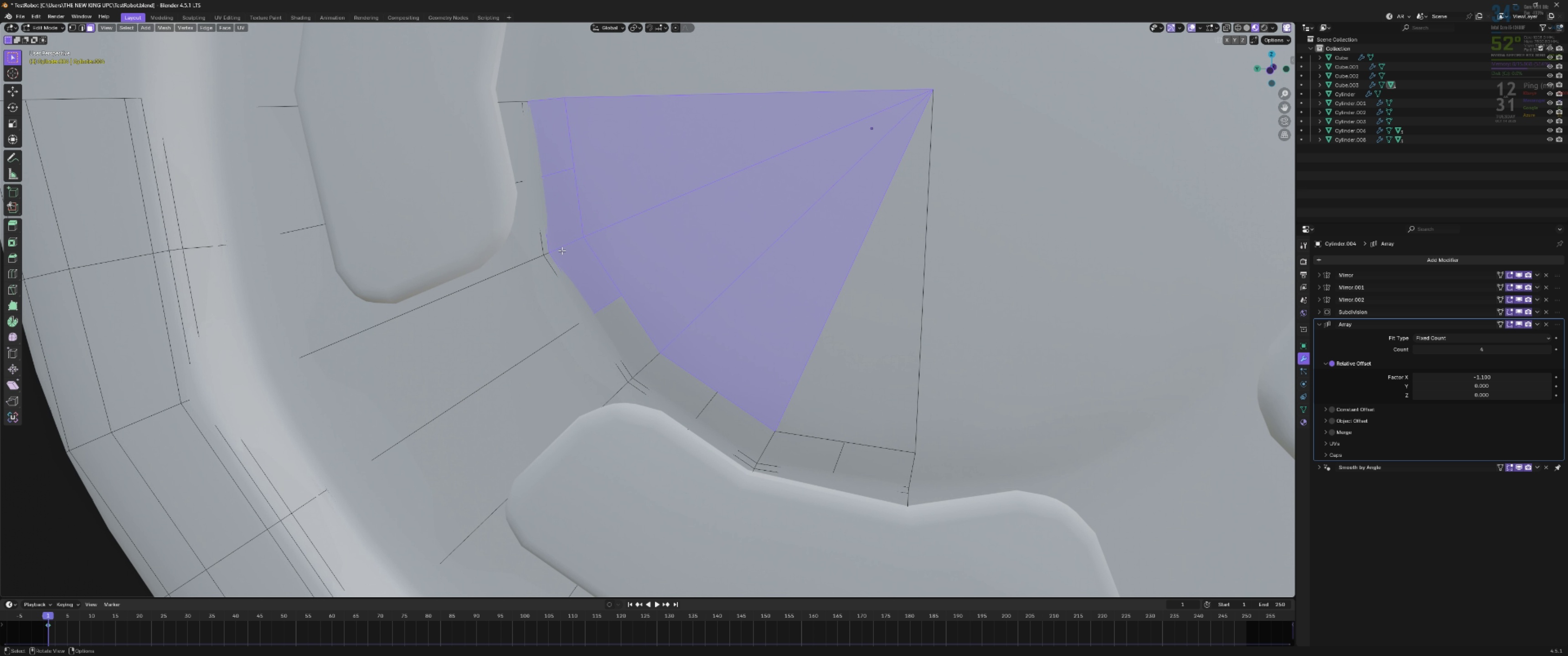 
hold_key(key=AltLeft, duration=2.19)
hold_key(key=ShiftLeft, duration=1.5)
left_click([547, 255])
 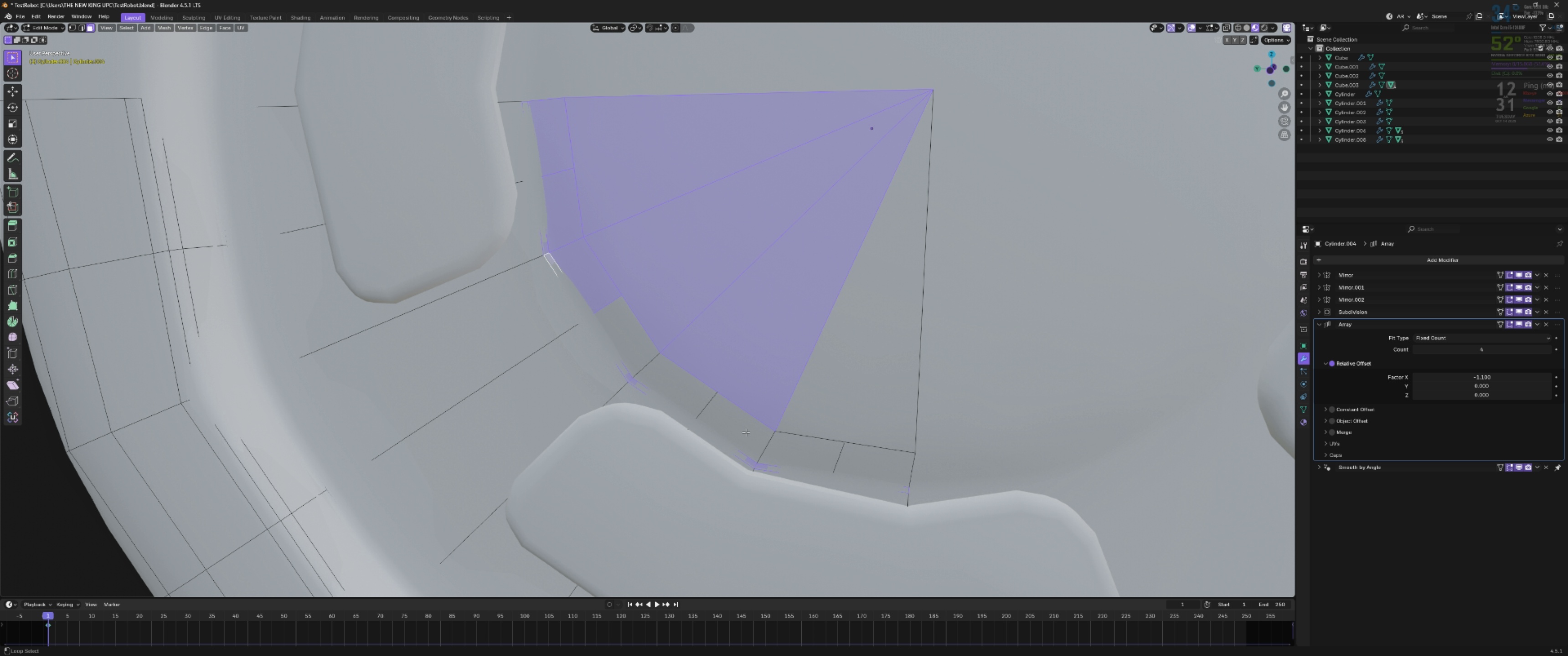 
hold_key(key=ShiftLeft, duration=1.13)
left_click([764, 446])
 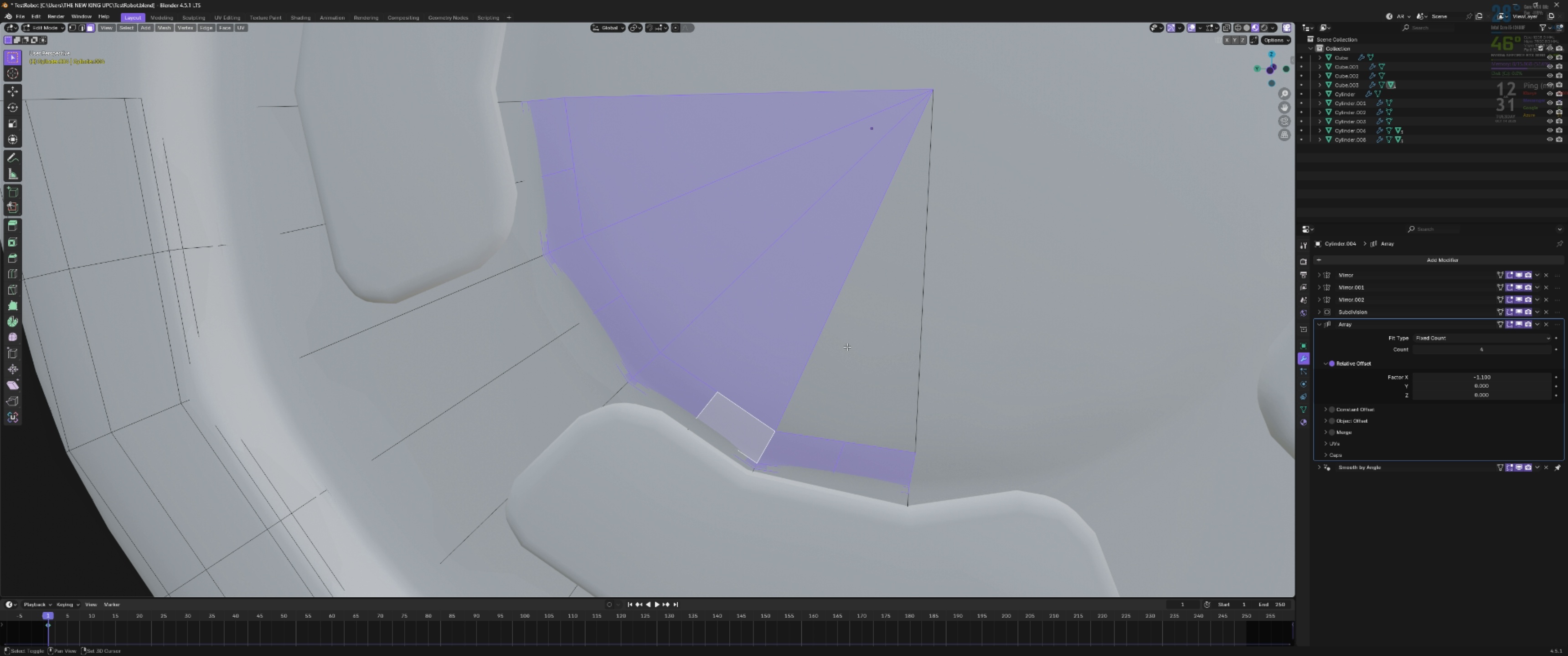 
left_click_drag(start_coordinate=[824, 279], to_coordinate=[867, 324])
 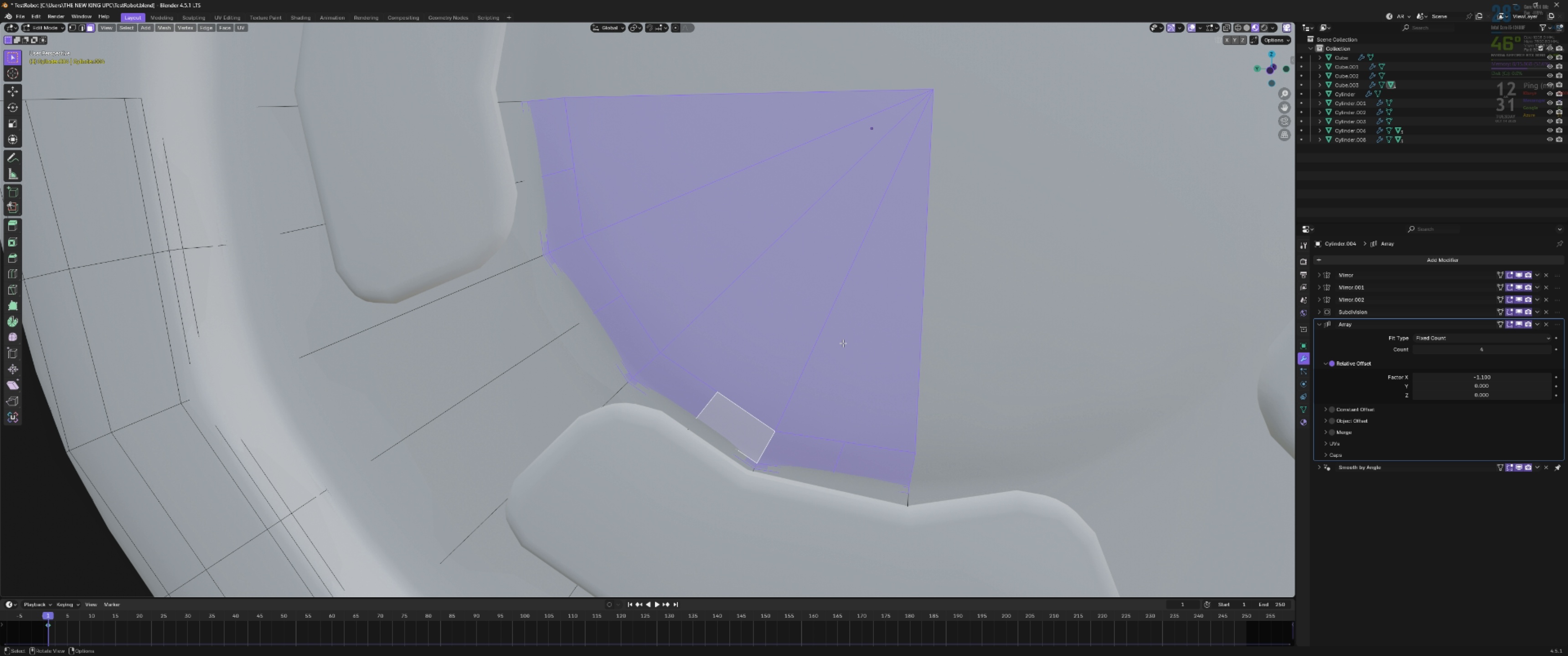 
scroll: coordinate [841, 340], scroll_direction: down, amount: 4.0
 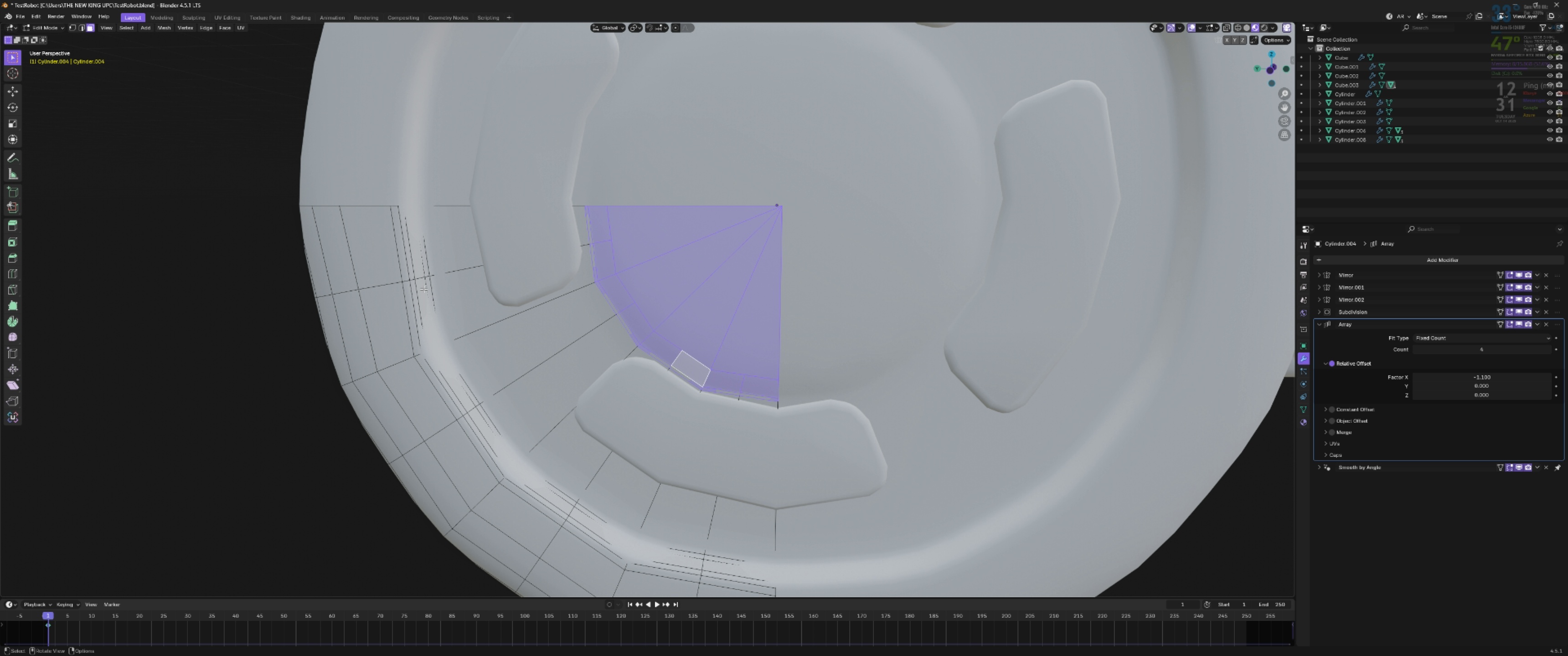 
scroll: coordinate [430, 279], scroll_direction: up, amount: 3.0
 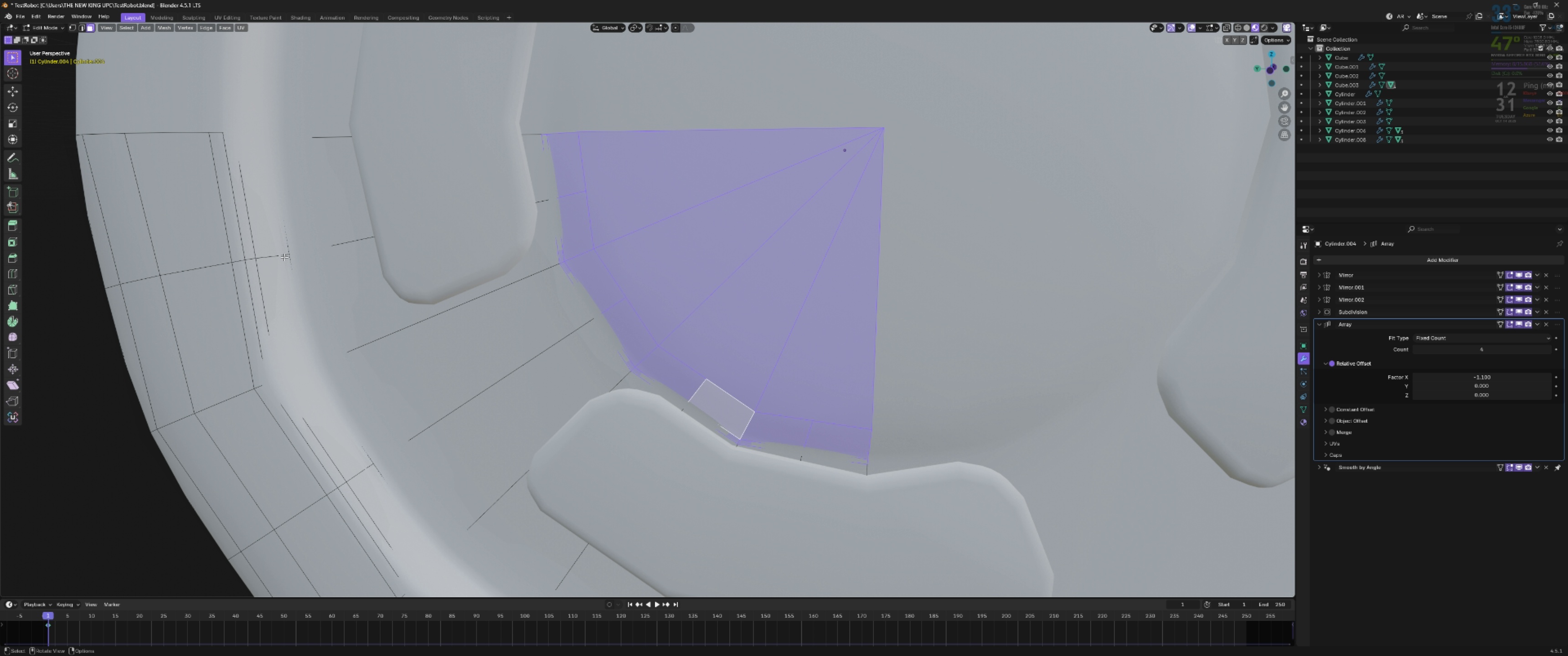 
hold_key(key=ShiftLeft, duration=3.8)
hold_key(key=AltLeft, duration=1.5)
left_click([286, 255])
 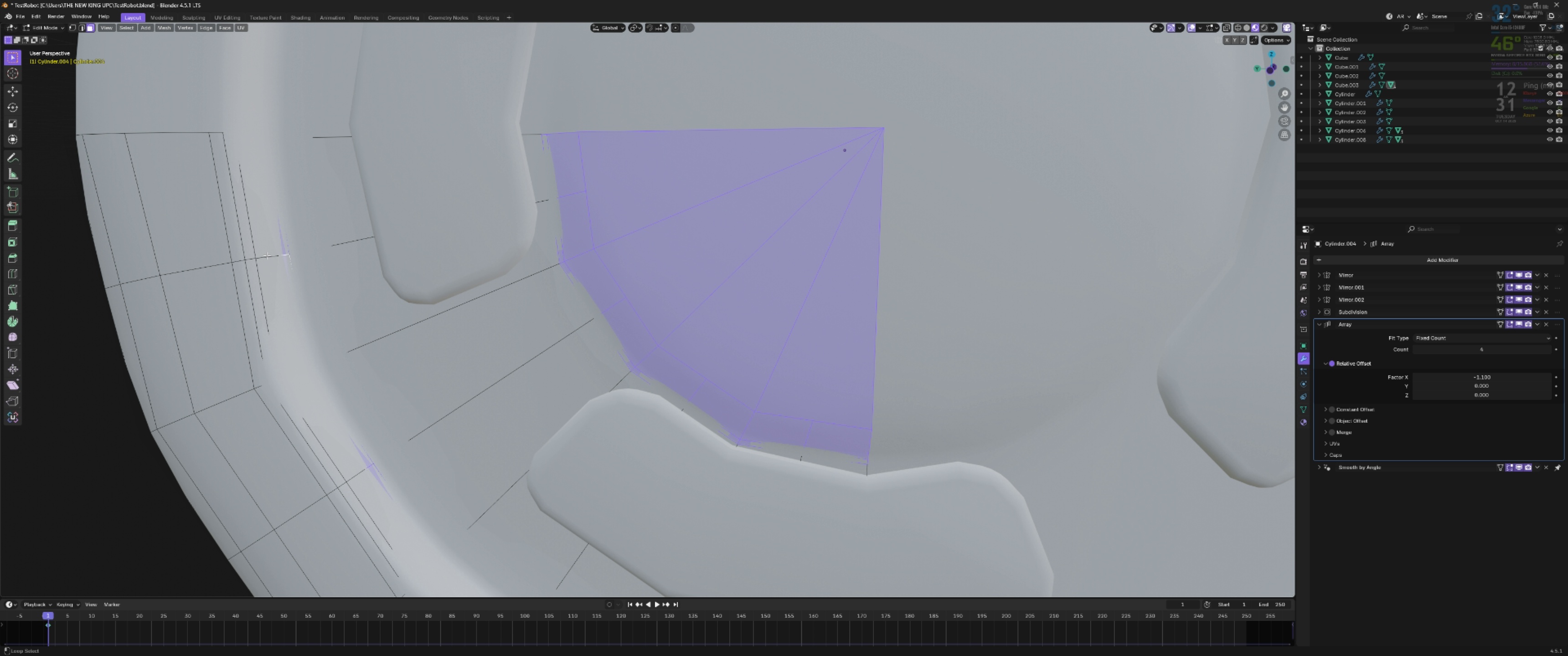 
left_click([267, 256])
 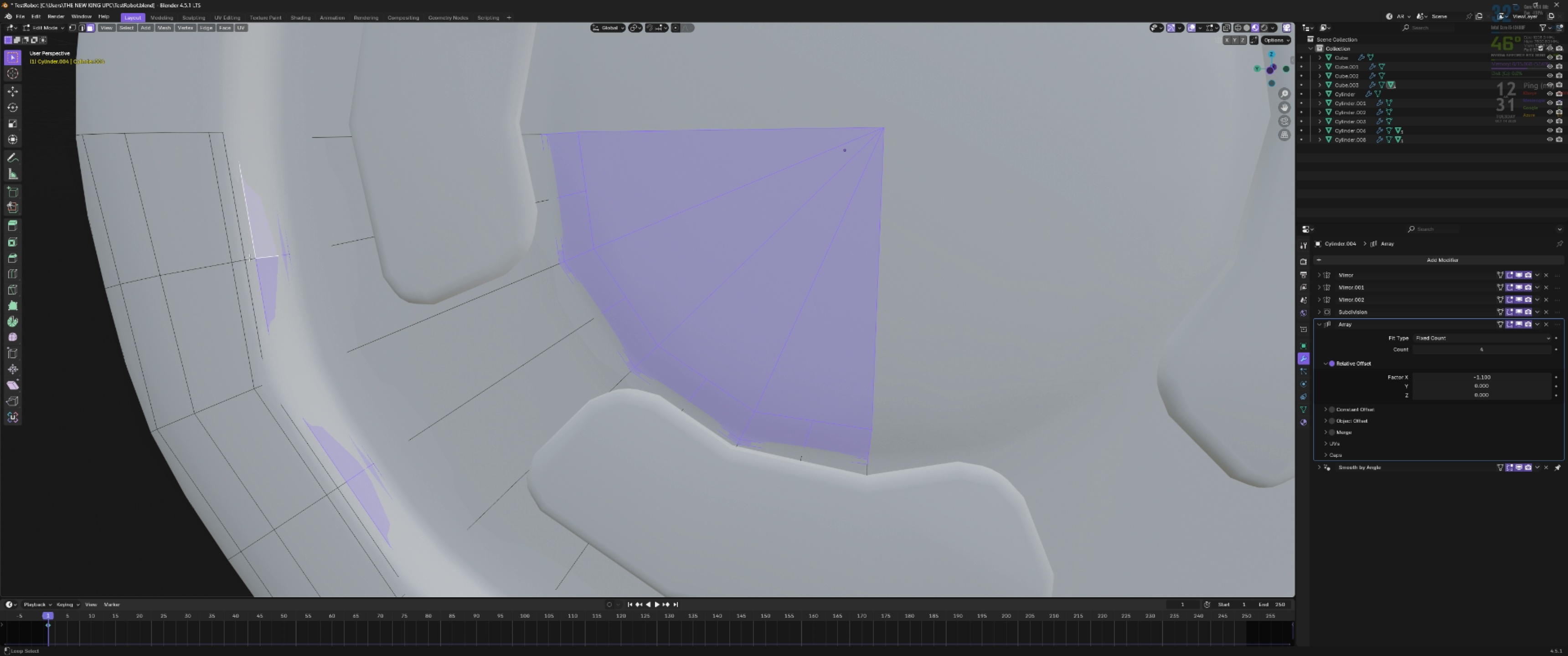 
hold_key(key=AltLeft, duration=1.51)
left_click([249, 258])
 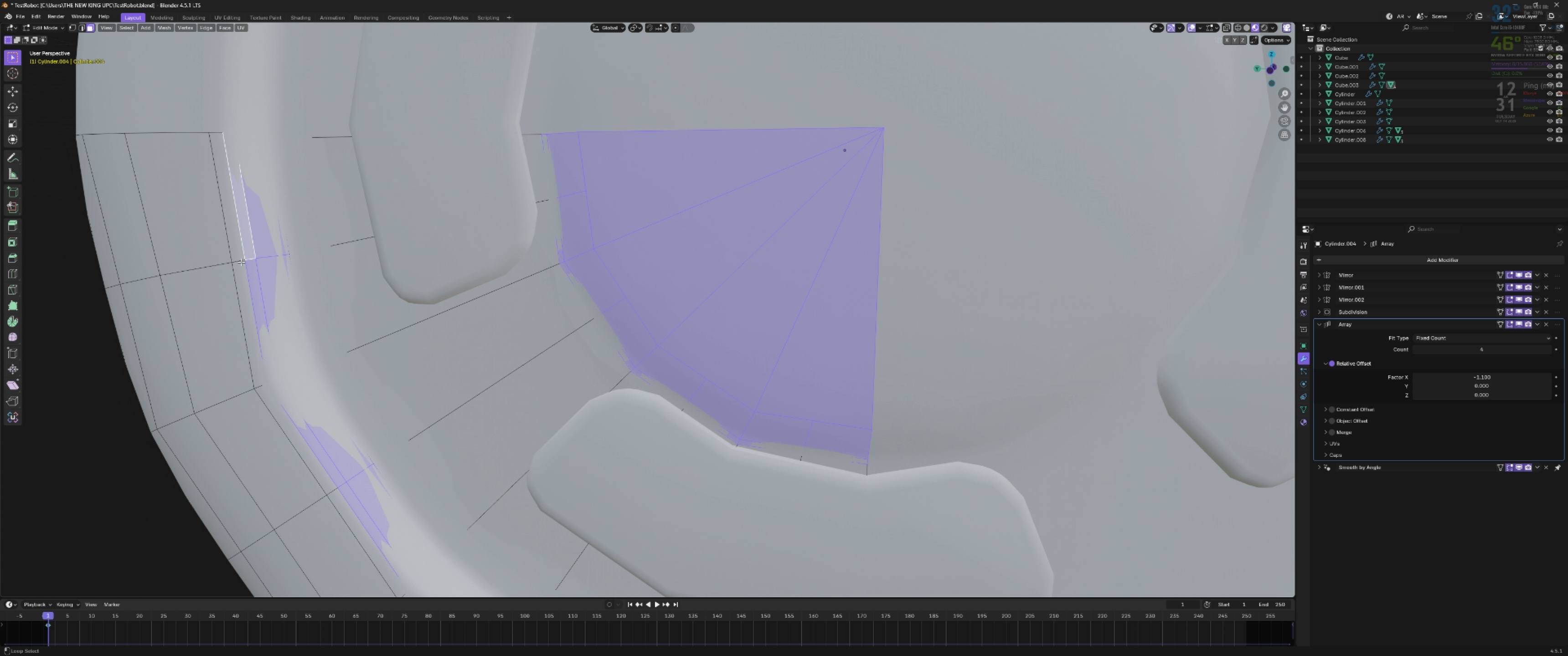 
double_click([241, 262])
 